 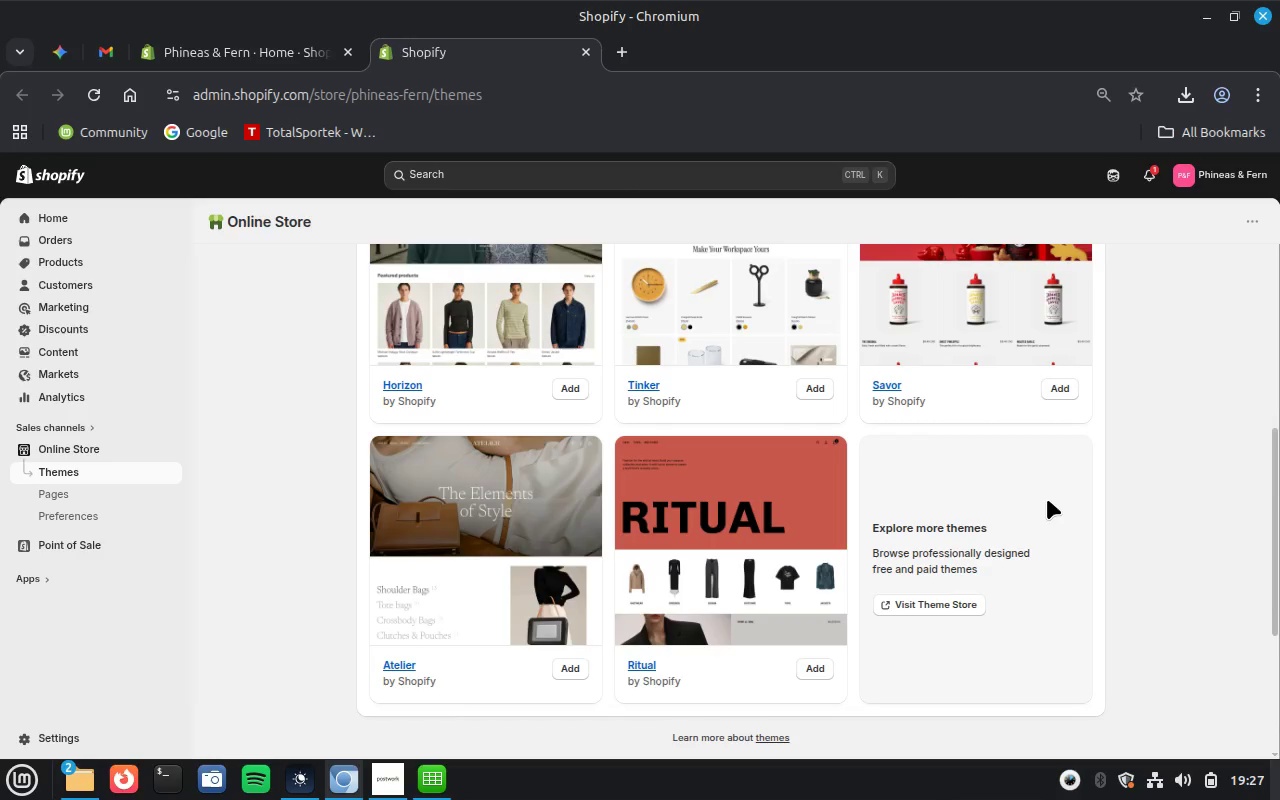 
scroll: coordinate [1124, 390], scroll_direction: up, amount: 12.0
 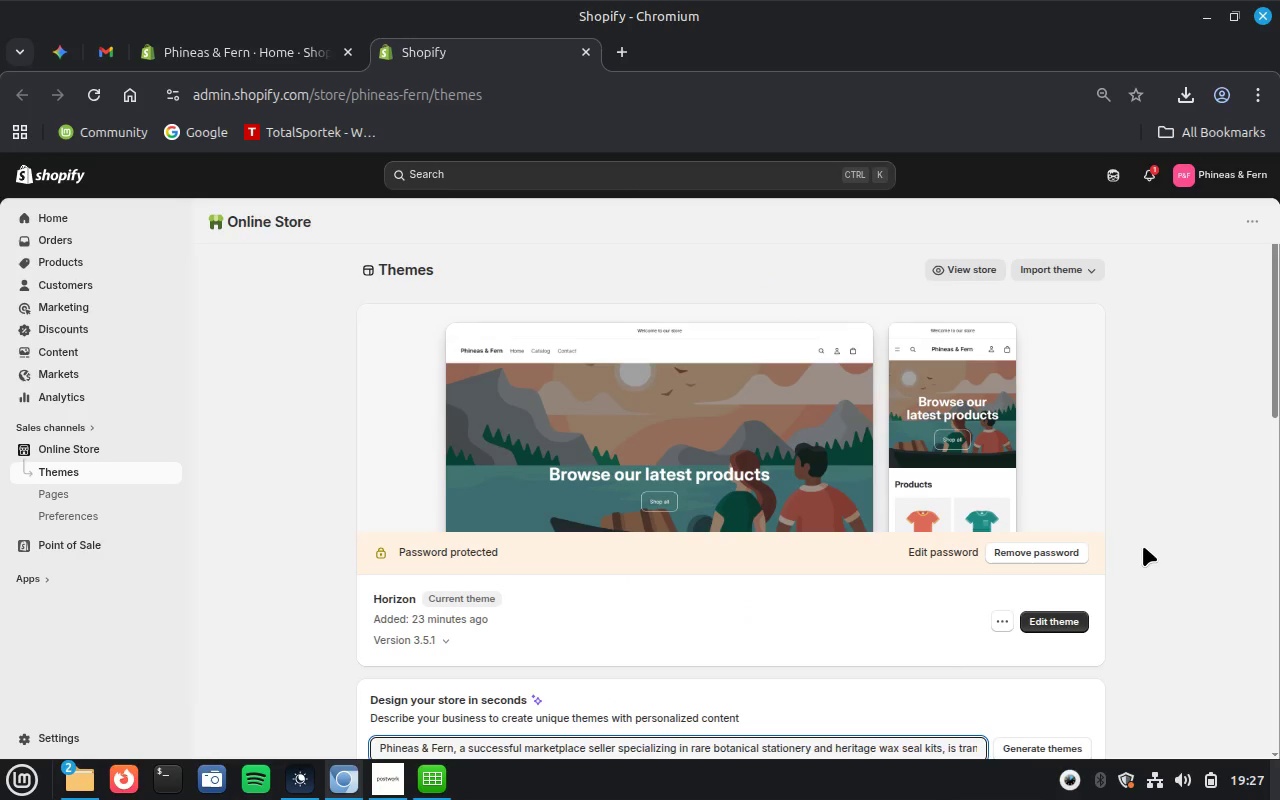 
scroll: coordinate [1144, 545], scroll_direction: down, amount: 1.0
 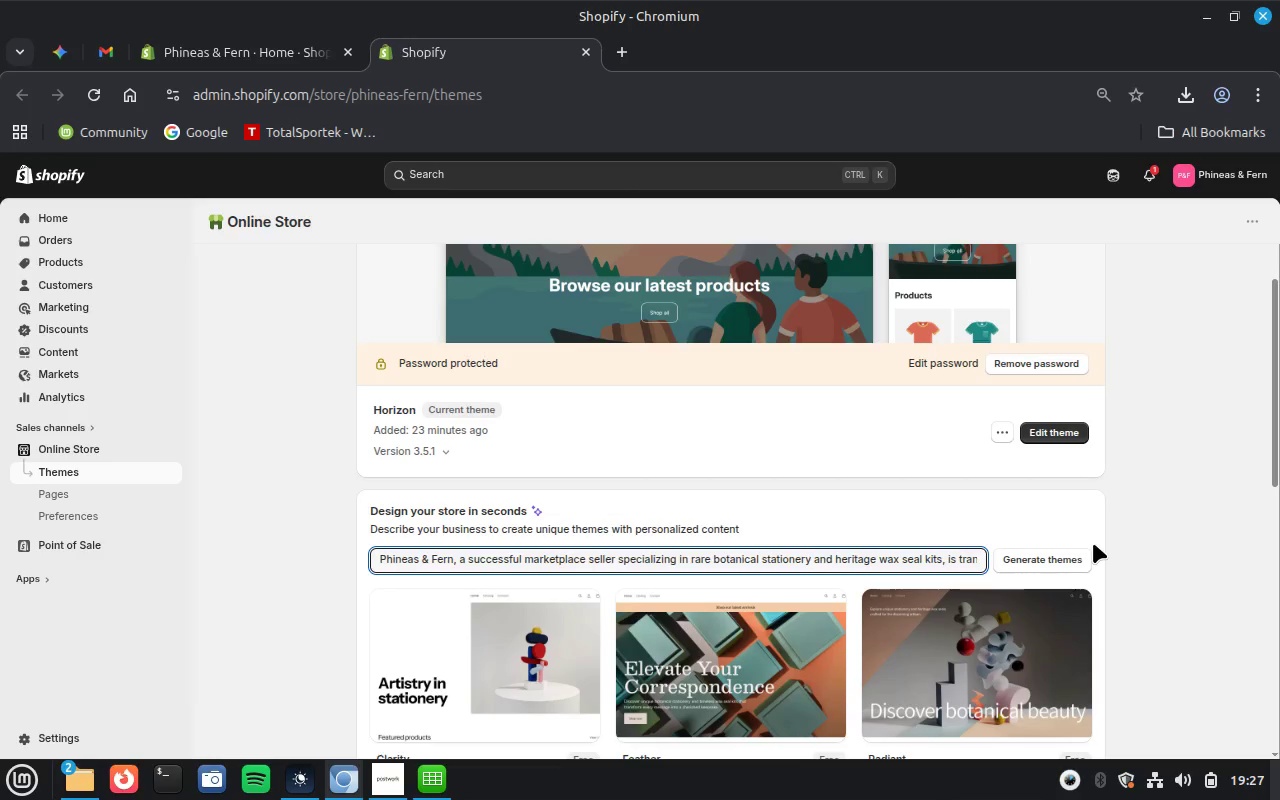 
left_click([1042, 564])
 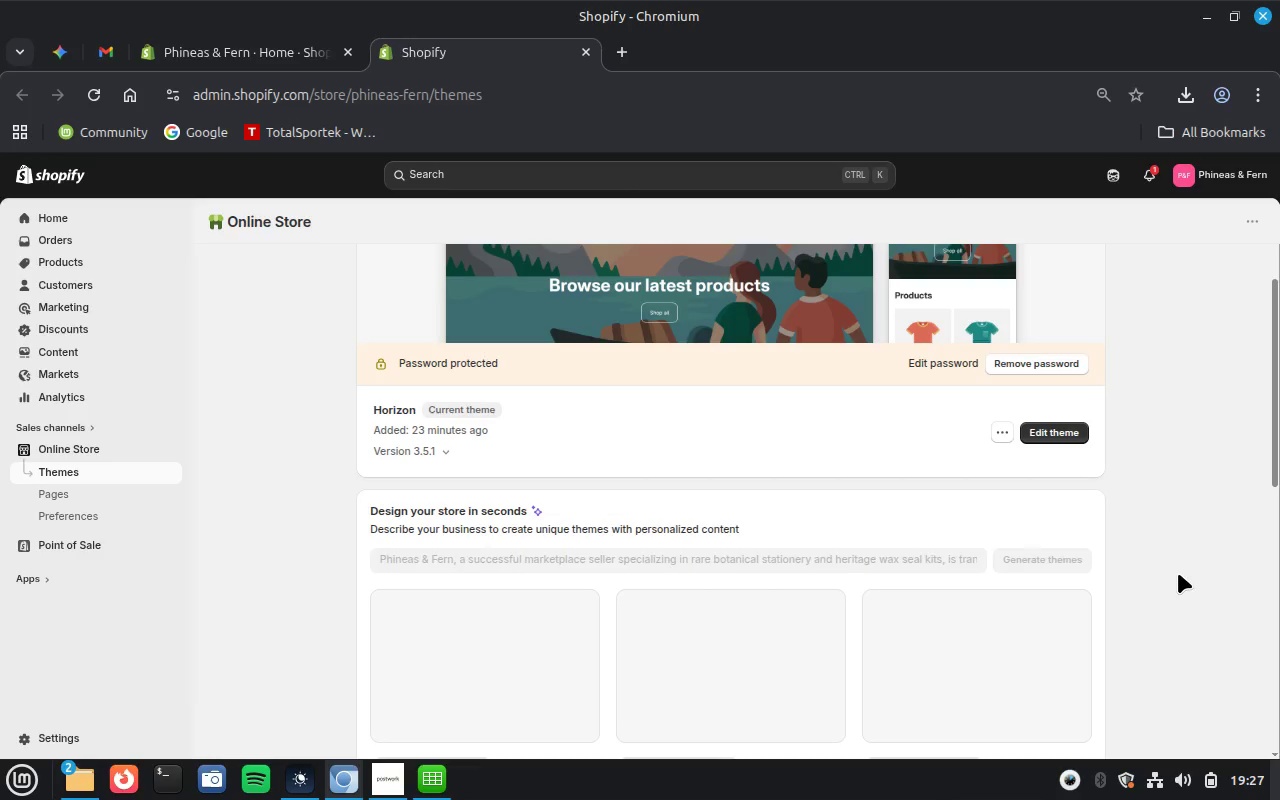 
wait(15.53)
 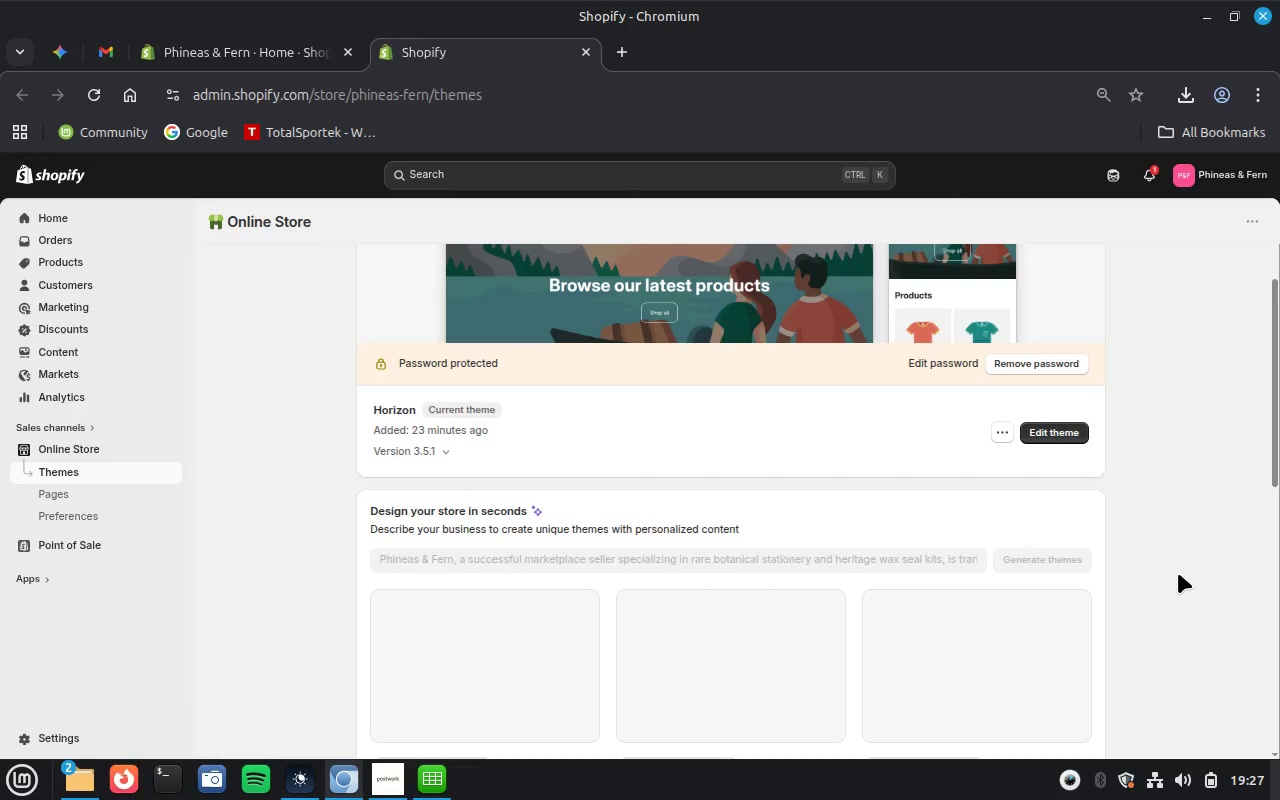 
scroll: coordinate [1178, 573], scroll_direction: down, amount: 6.0
 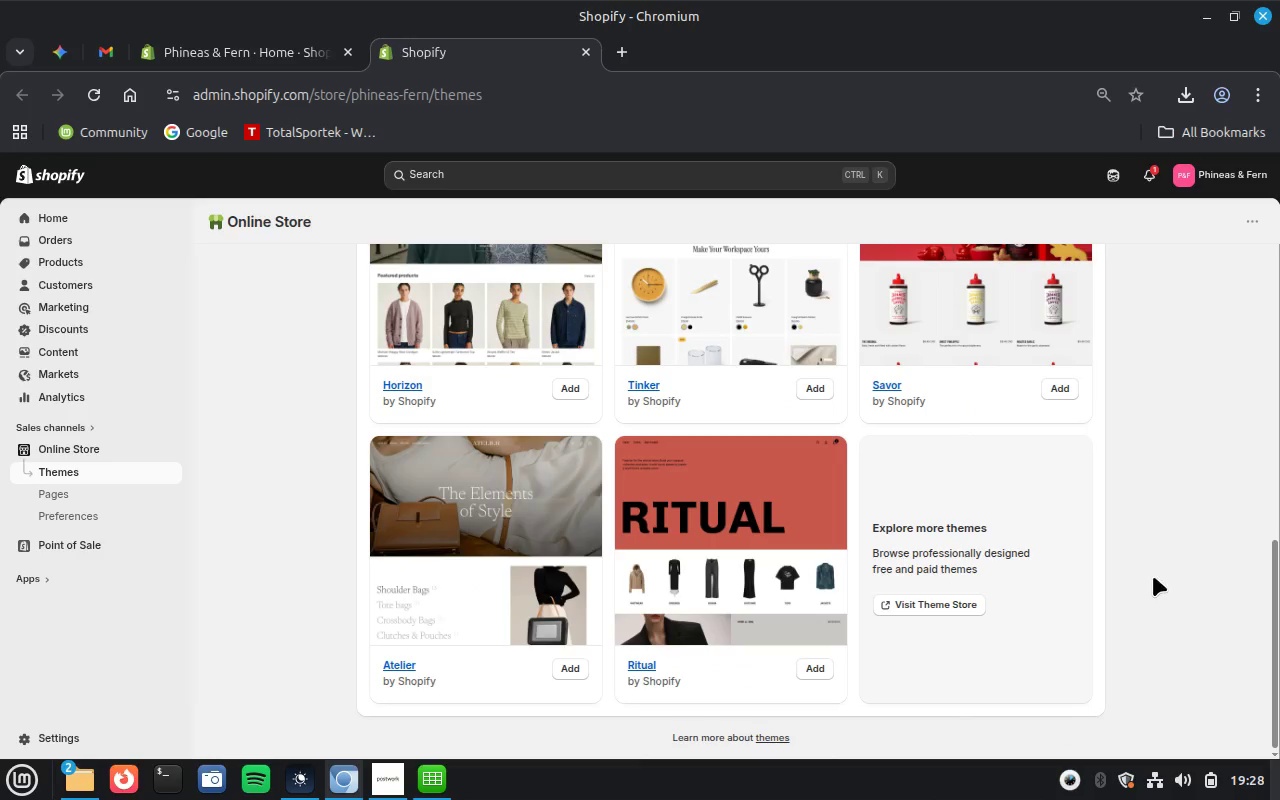 
left_click([944, 601])
 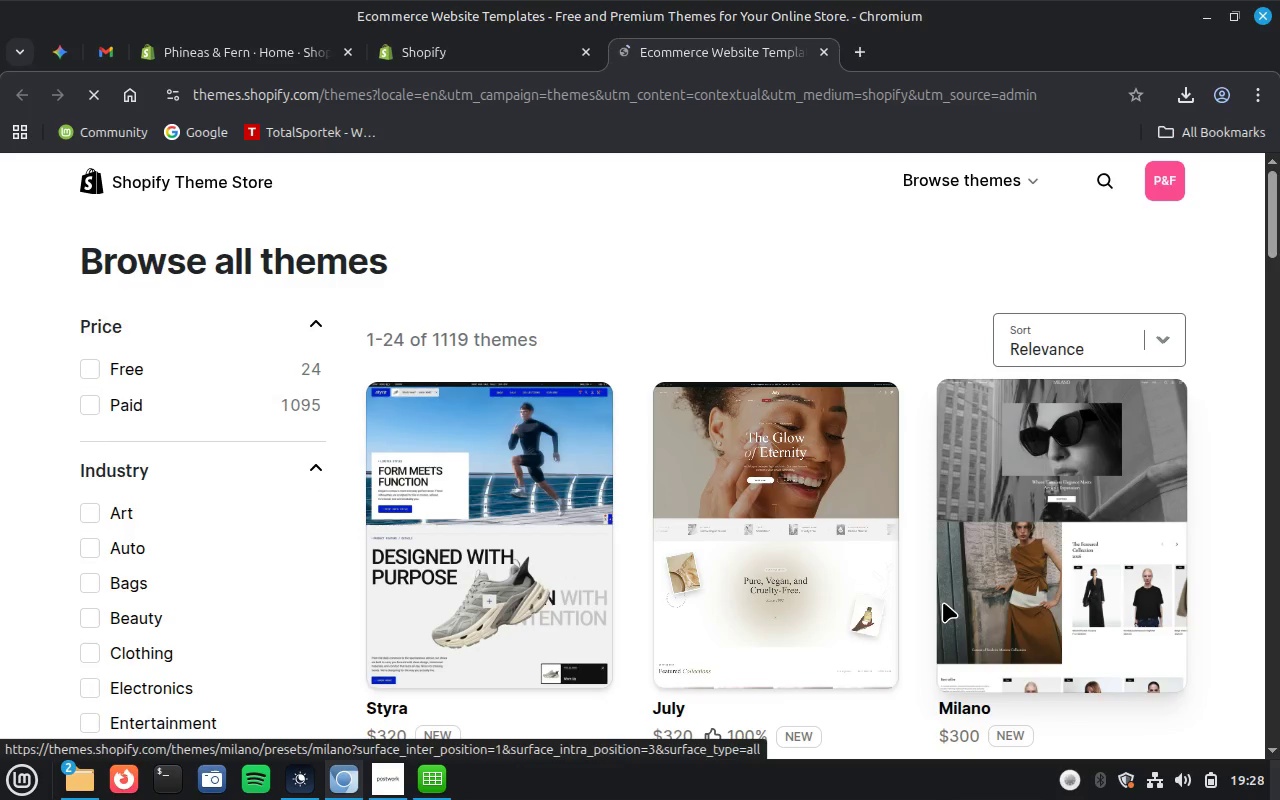 
wait(26.16)
 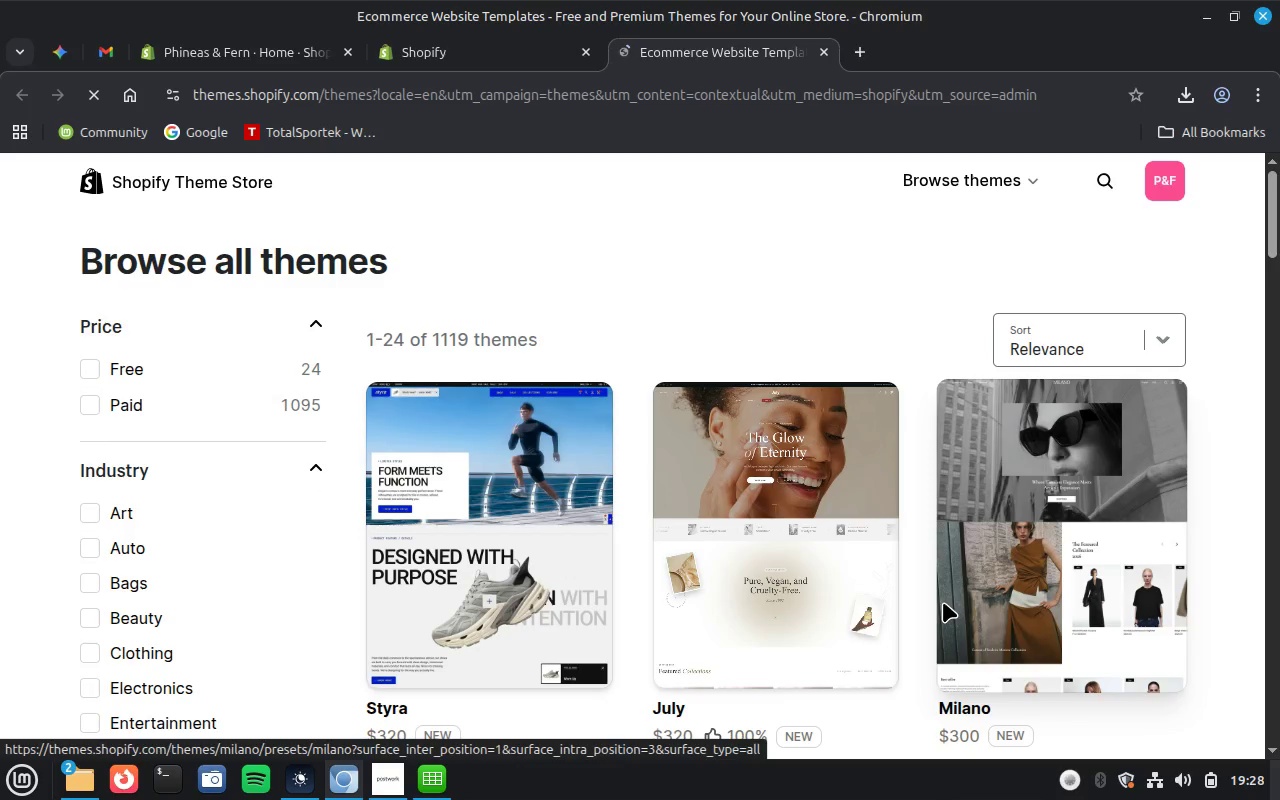 
scroll: coordinate [914, 635], scroll_direction: down, amount: 4.0
 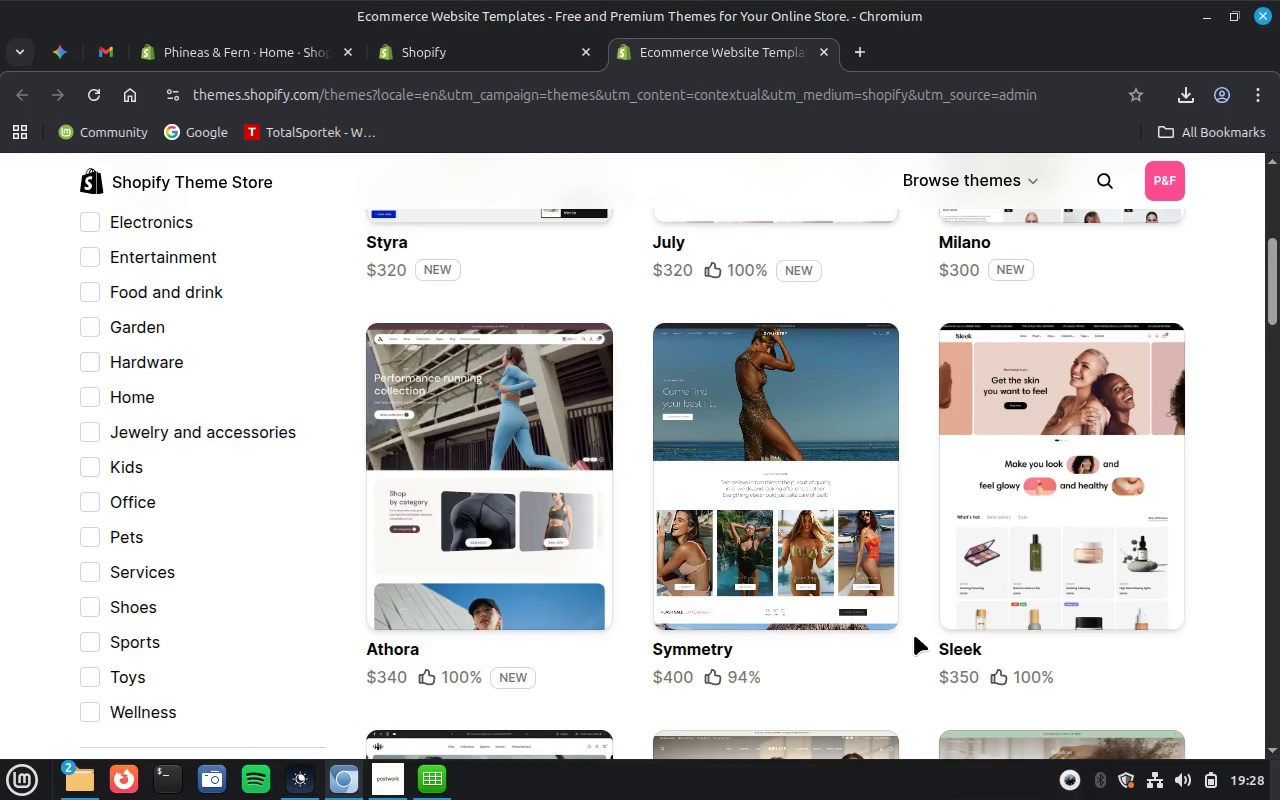 
scroll: coordinate [914, 635], scroll_direction: up, amount: 8.0
 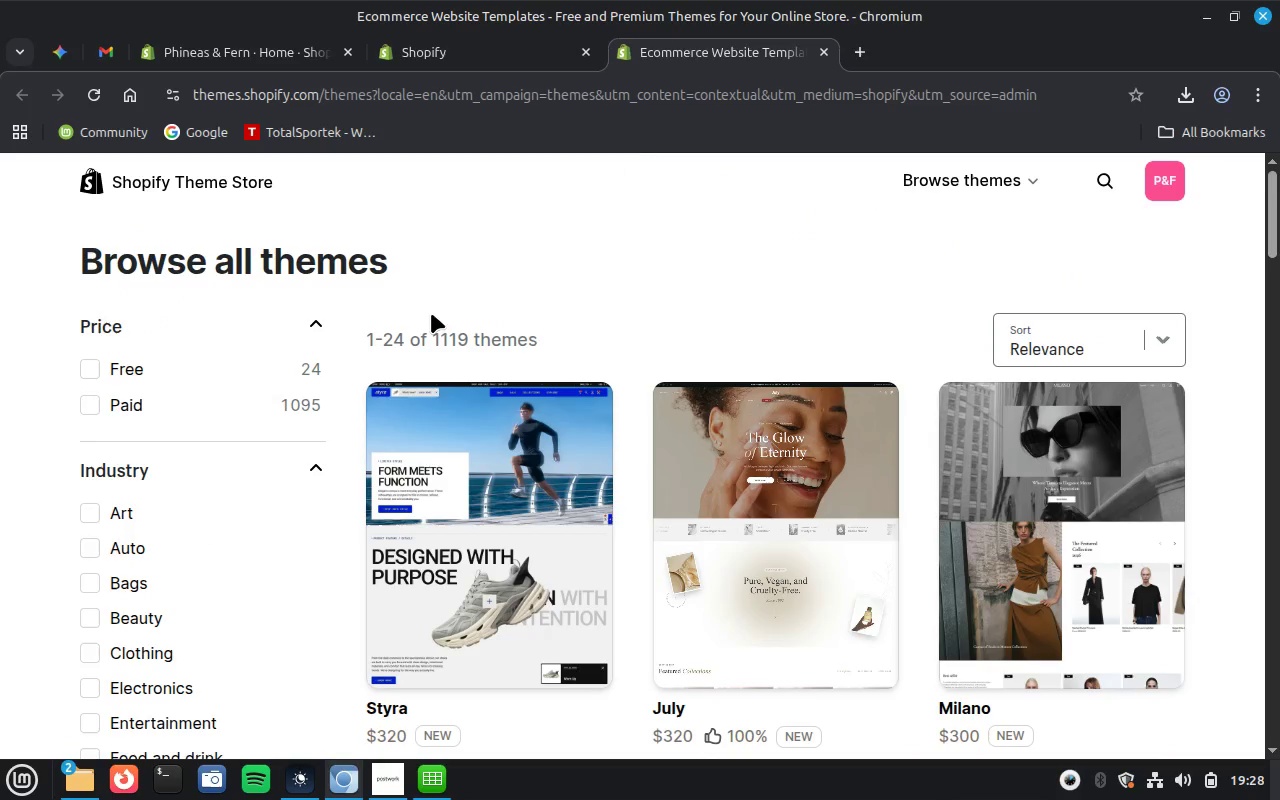 
left_click([87, 368])
 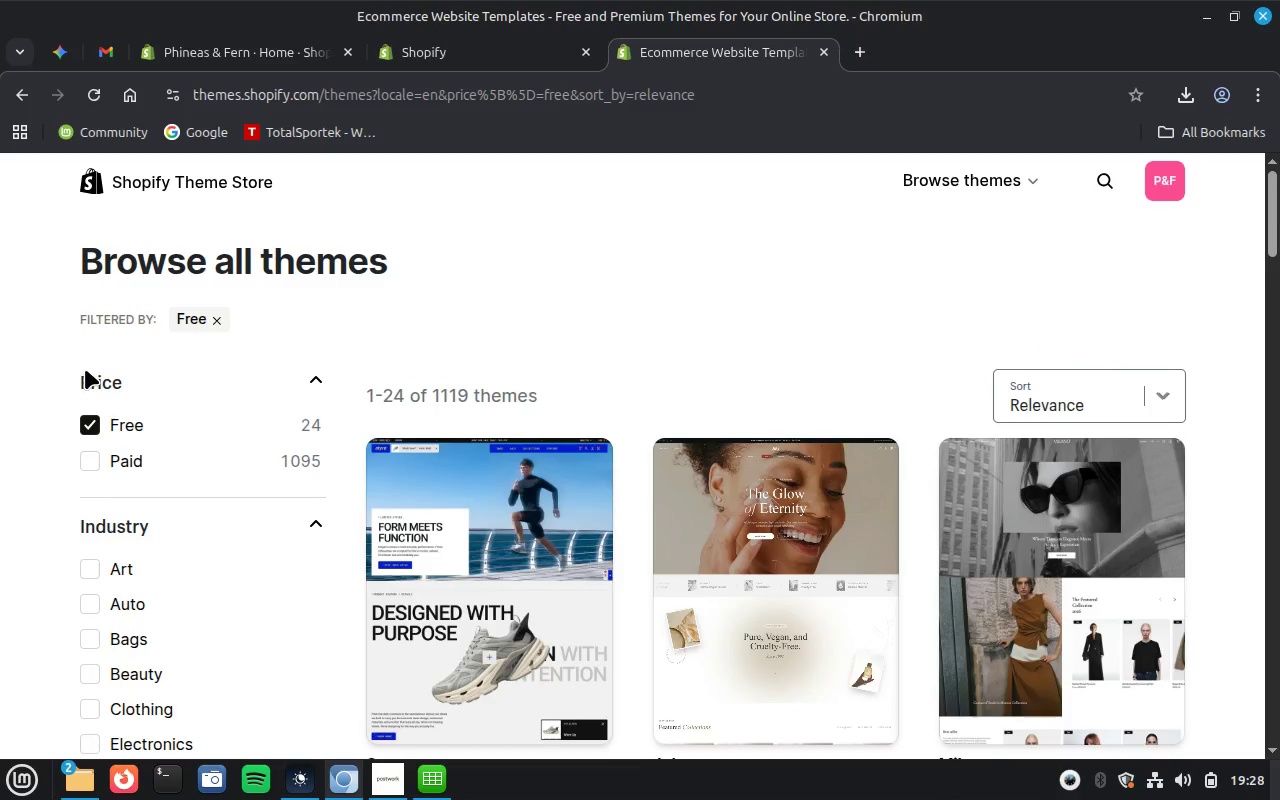 
wait(8.35)
 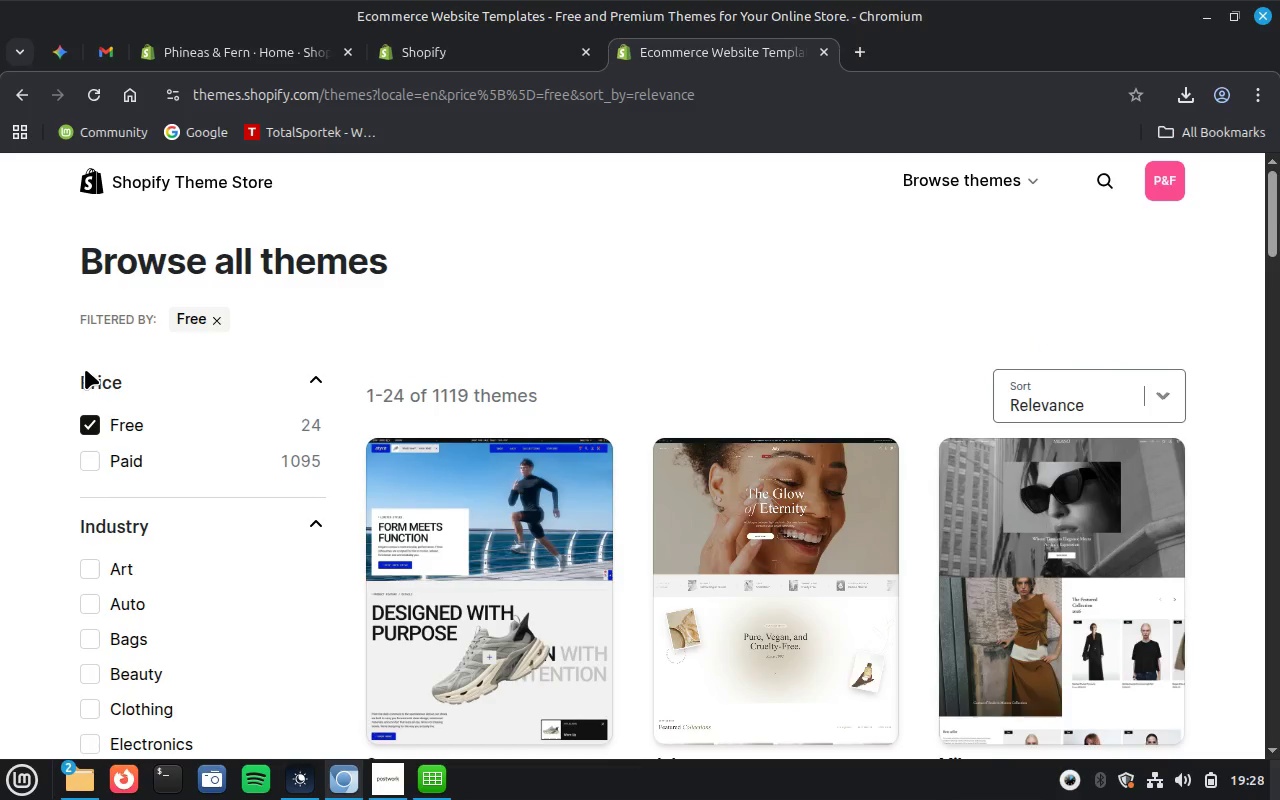 
scroll: coordinate [662, 370], scroll_direction: down, amount: 6.0
 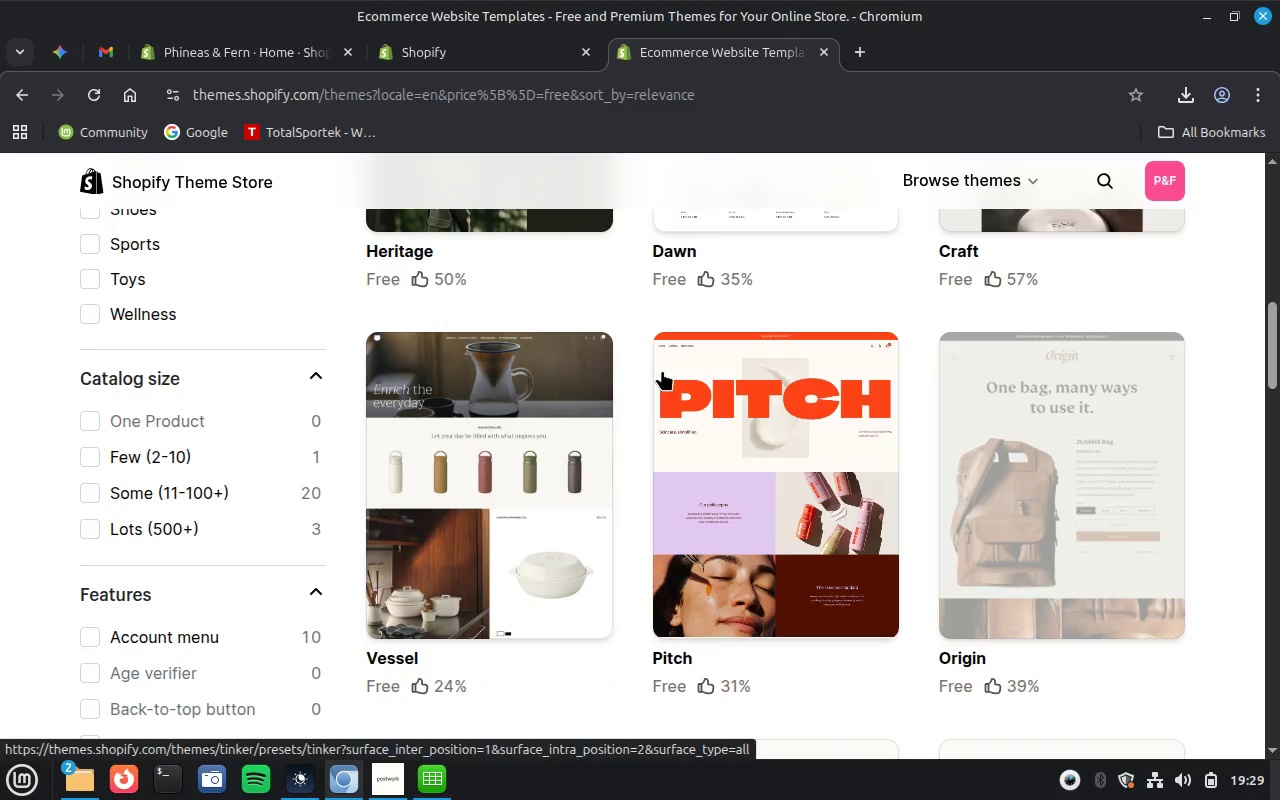 
scroll: coordinate [662, 370], scroll_direction: up, amount: 1.0
 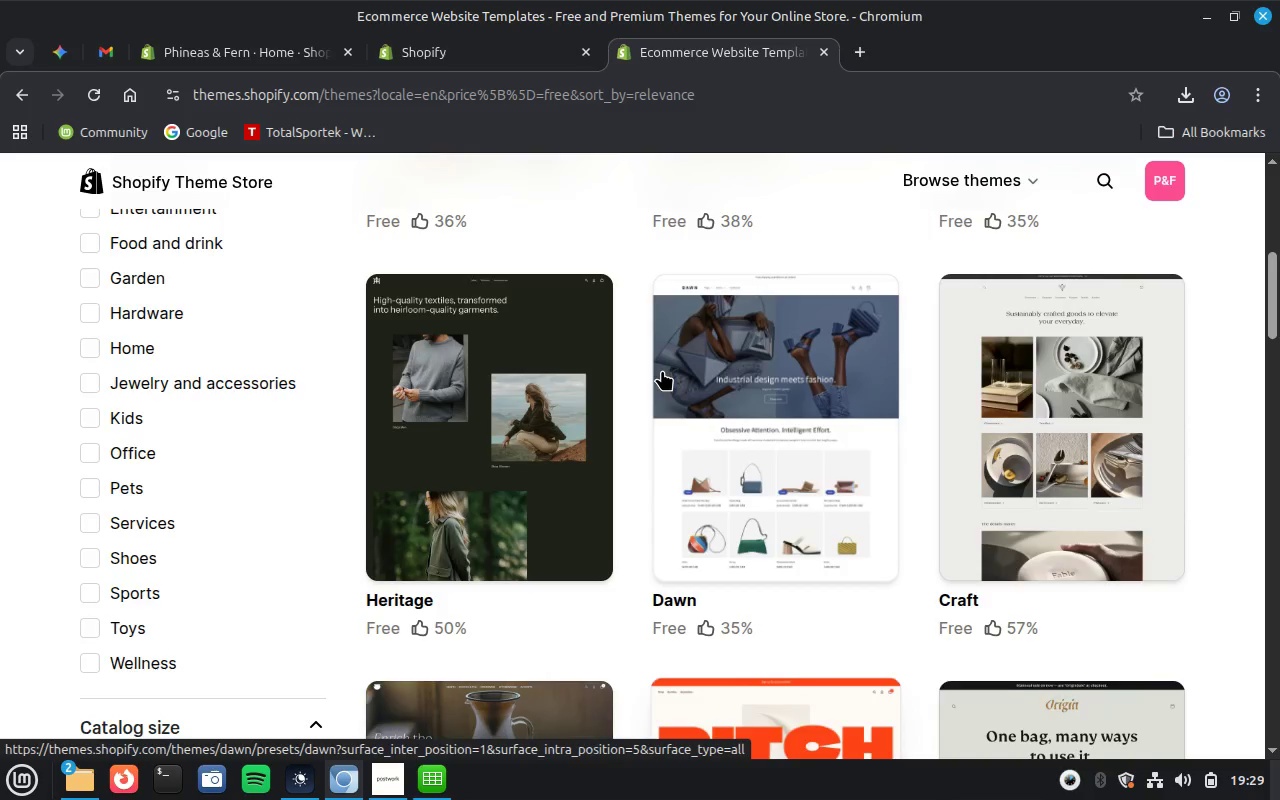 
scroll: coordinate [662, 370], scroll_direction: down, amount: 17.0
 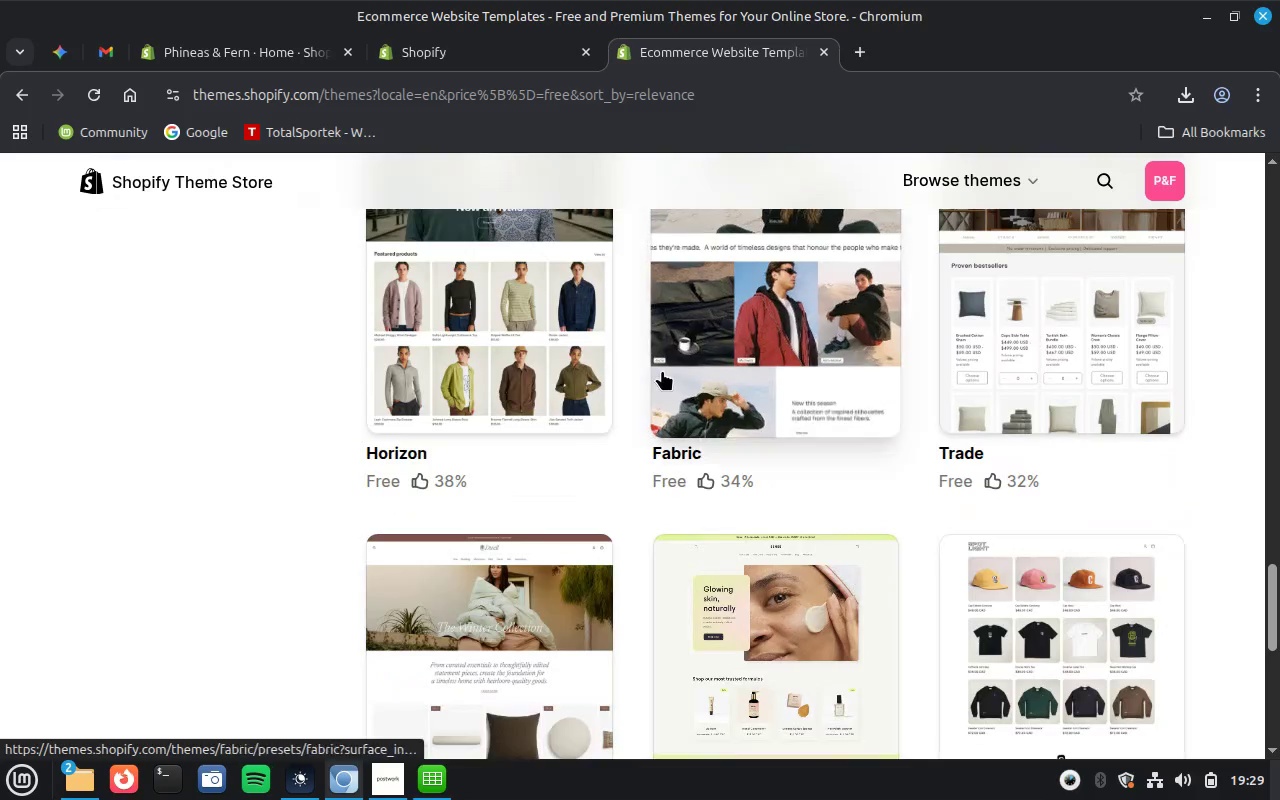 
scroll: coordinate [662, 370], scroll_direction: down, amount: 3.0
 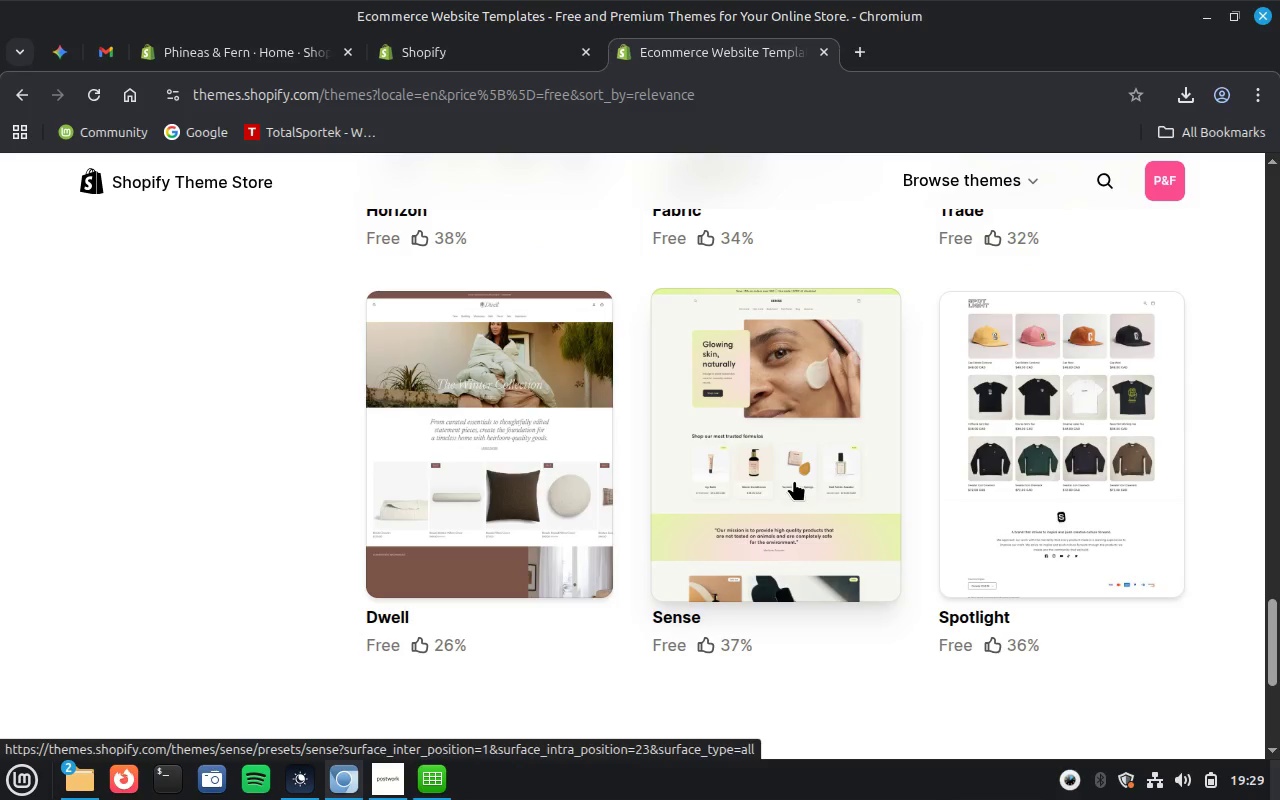 
wait(8.04)
 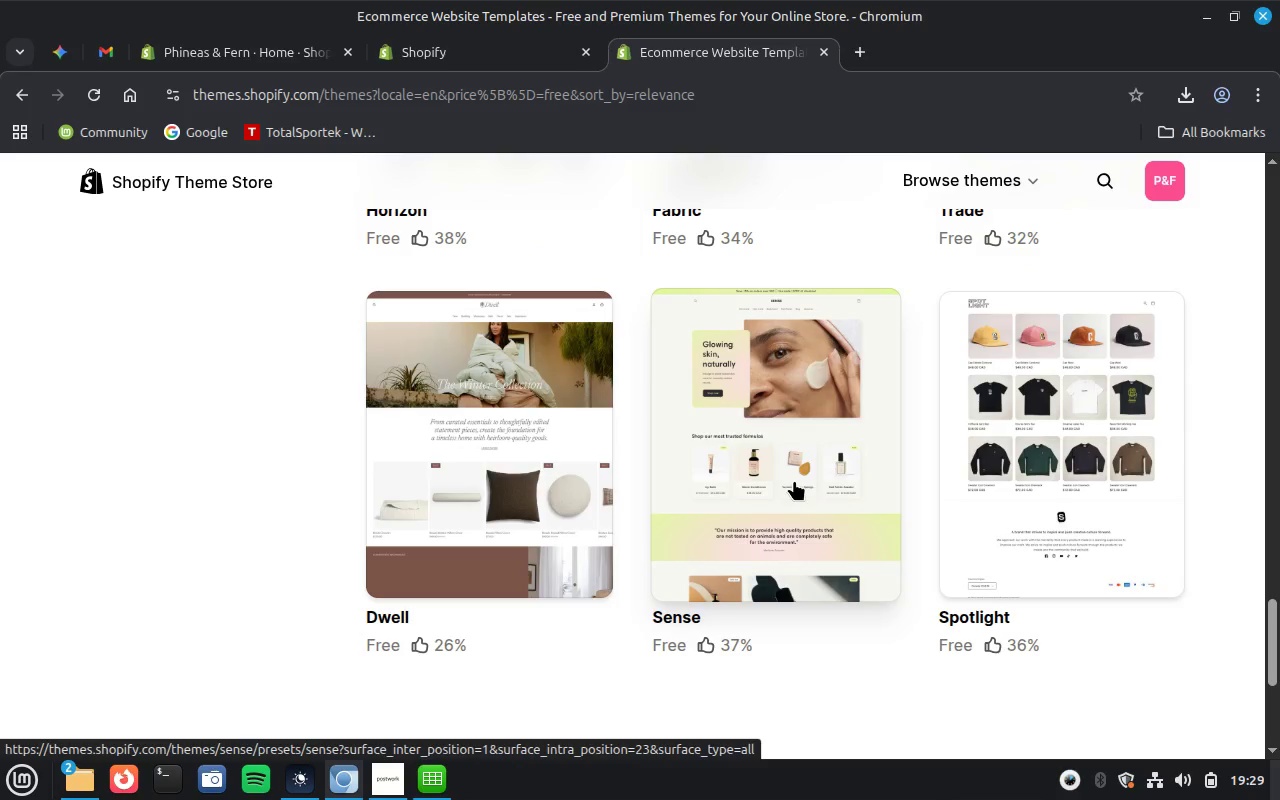 
scroll: coordinate [809, 542], scroll_direction: up, amount: 11.0
 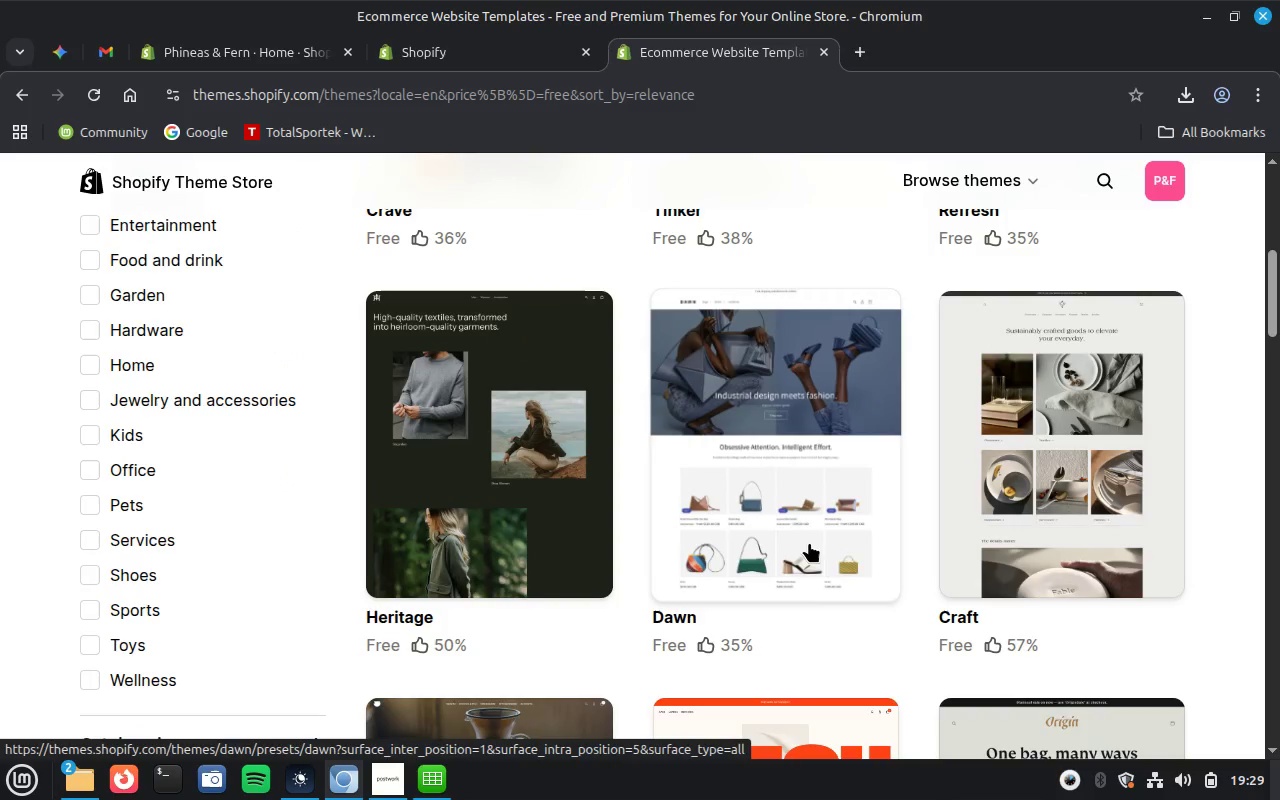 
left_click([809, 542])
 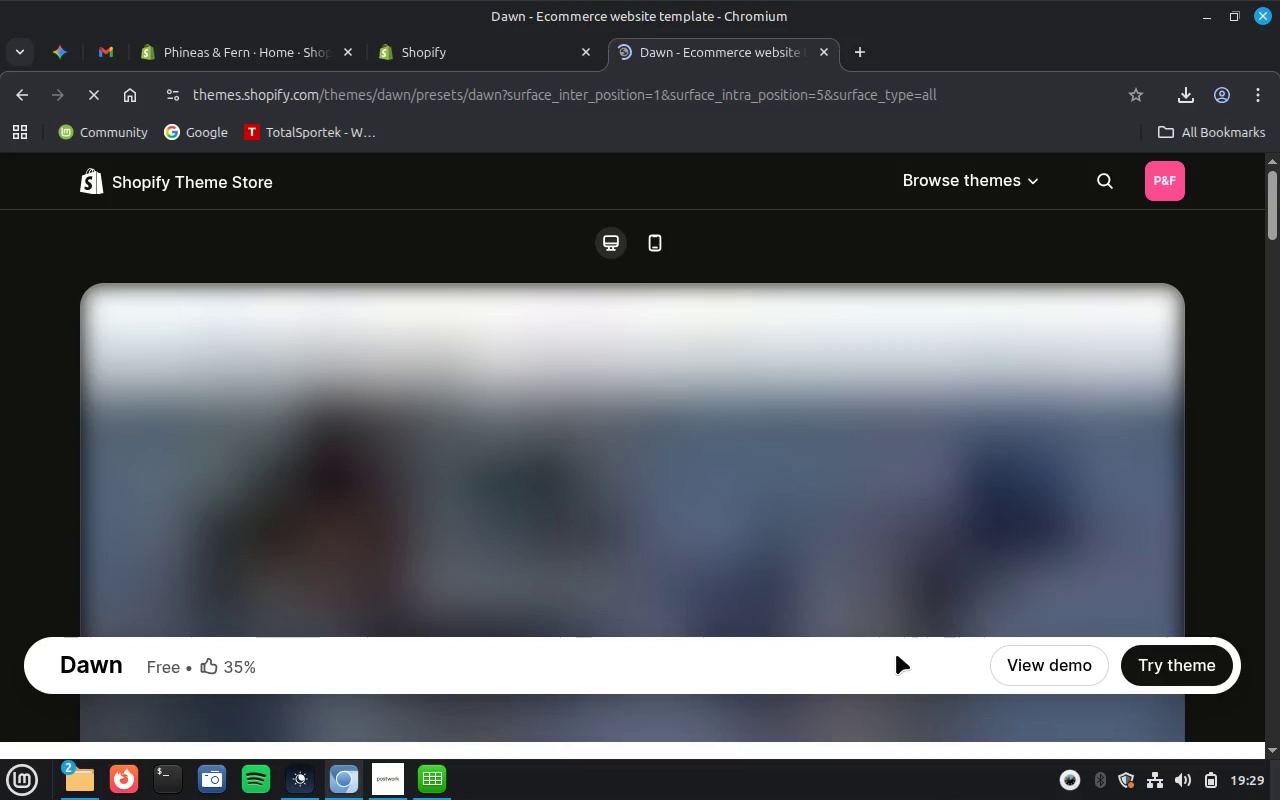 
wait(20.56)
 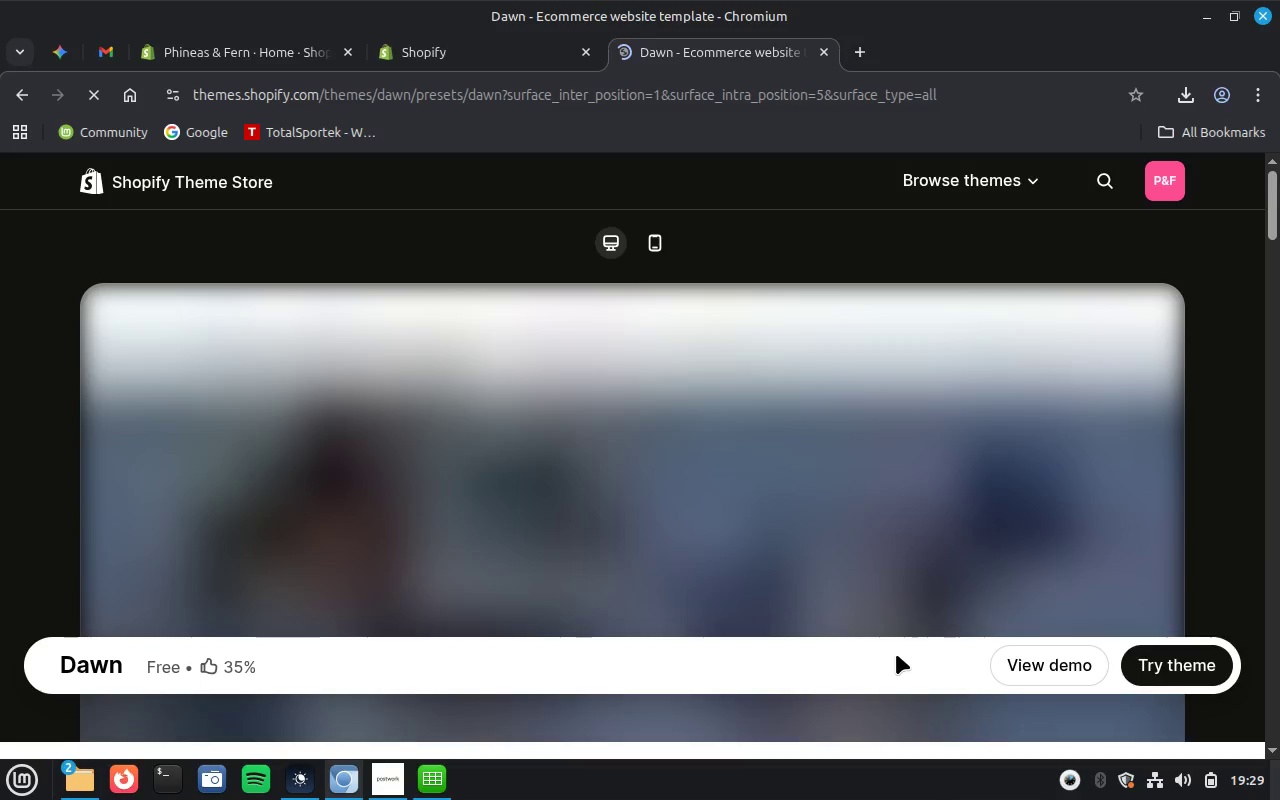 
scroll: coordinate [896, 543], scroll_direction: down, amount: 4.0
 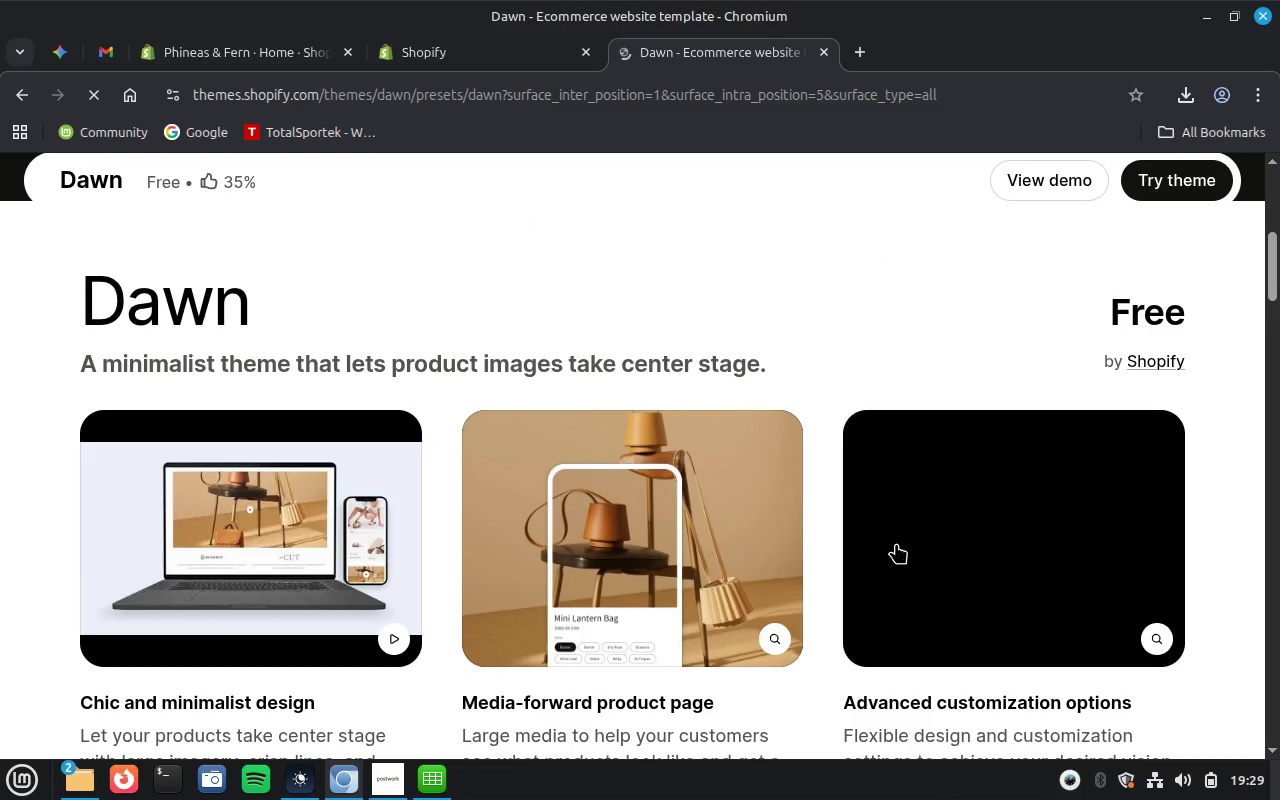 
scroll: coordinate [896, 543], scroll_direction: up, amount: 3.0
 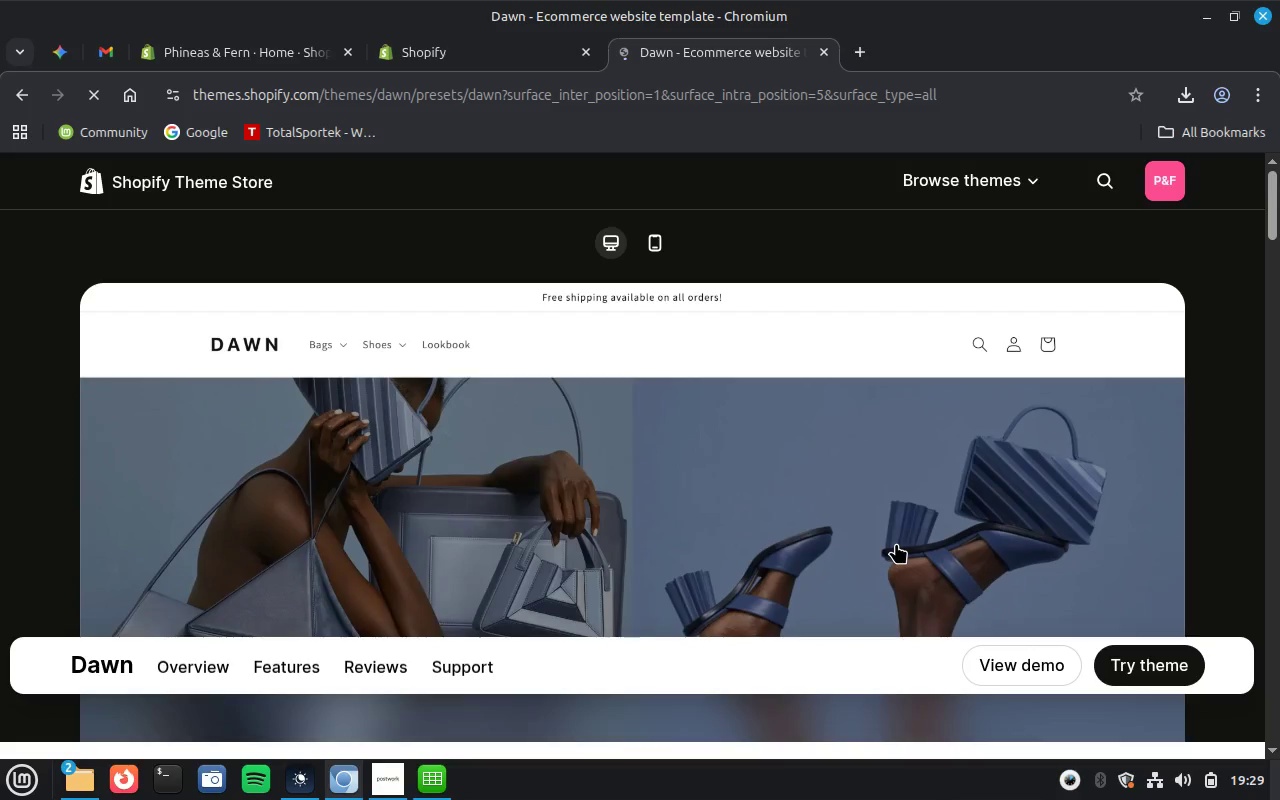 
scroll: coordinate [896, 543], scroll_direction: down, amount: 6.0
 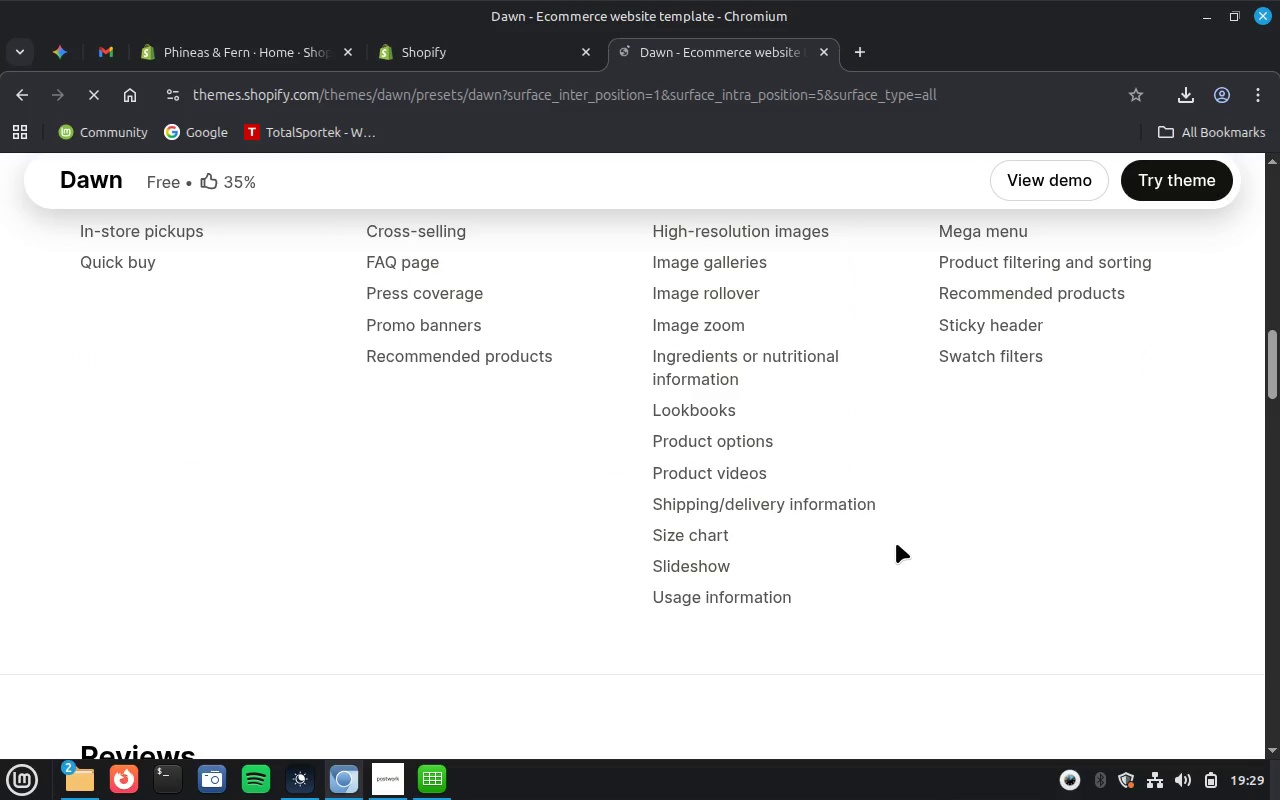 
scroll: coordinate [896, 543], scroll_direction: up, amount: 9.0
 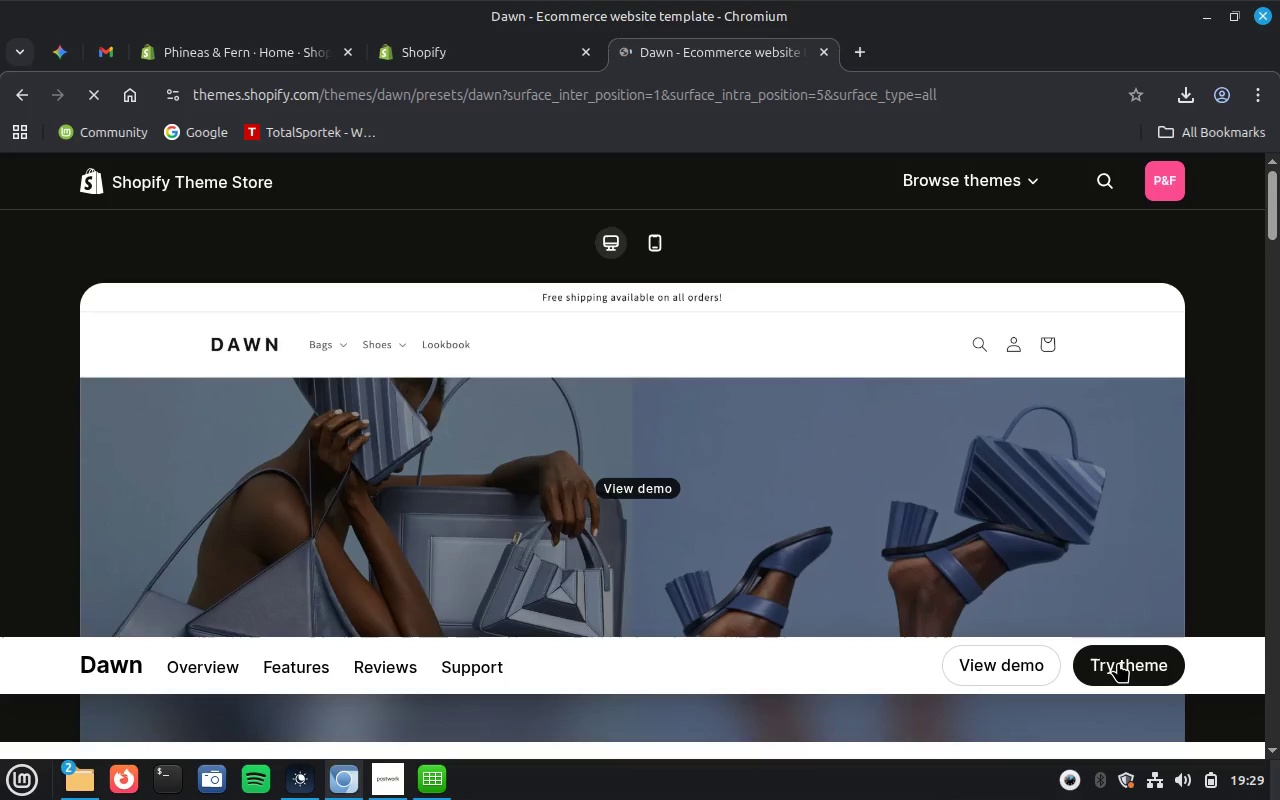 
left_click([1118, 662])
 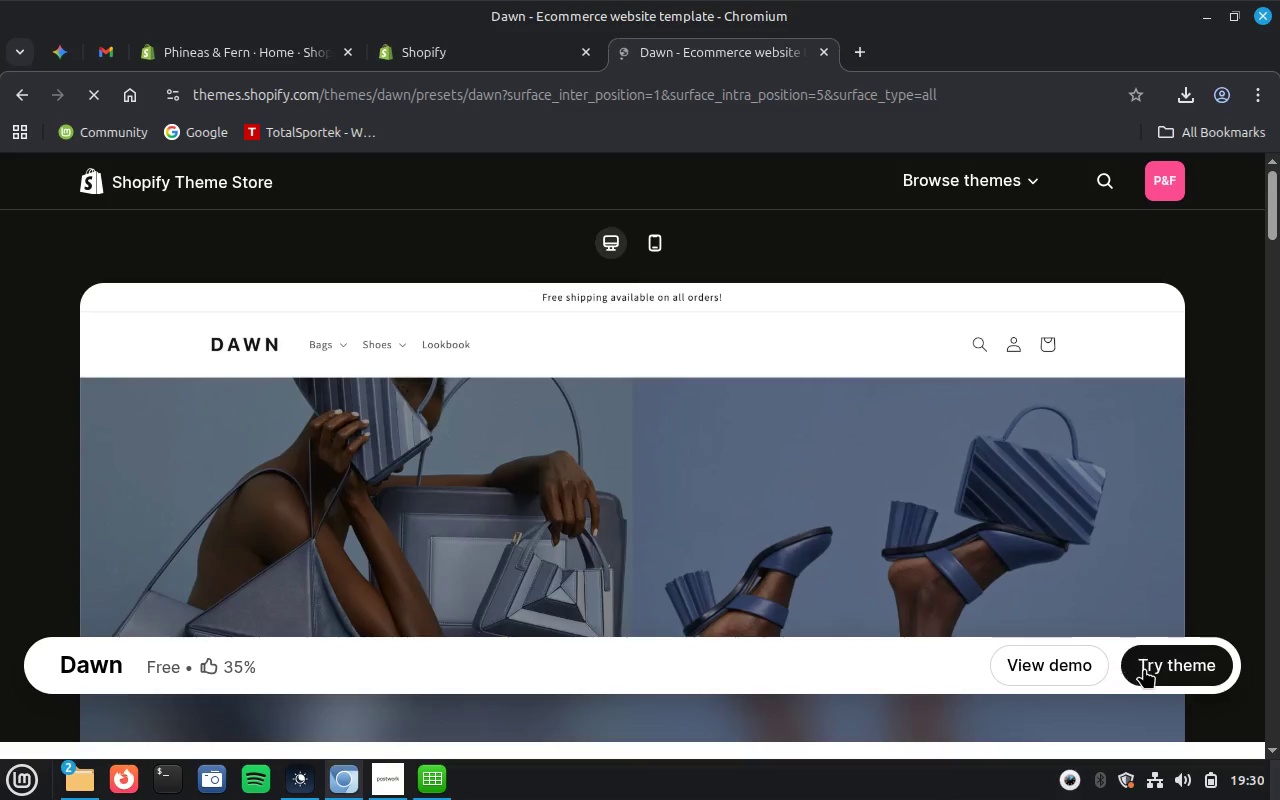 
left_click([1144, 668])
 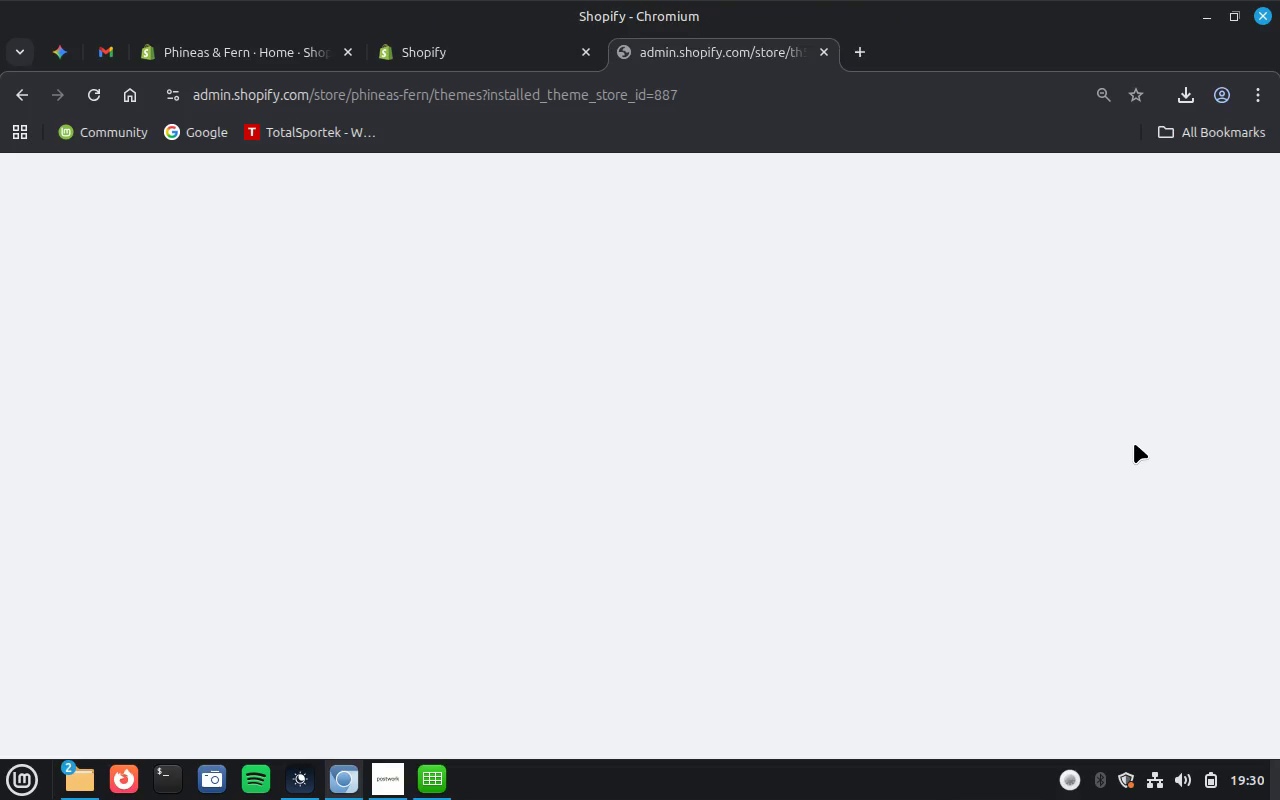 
wait(49.63)
 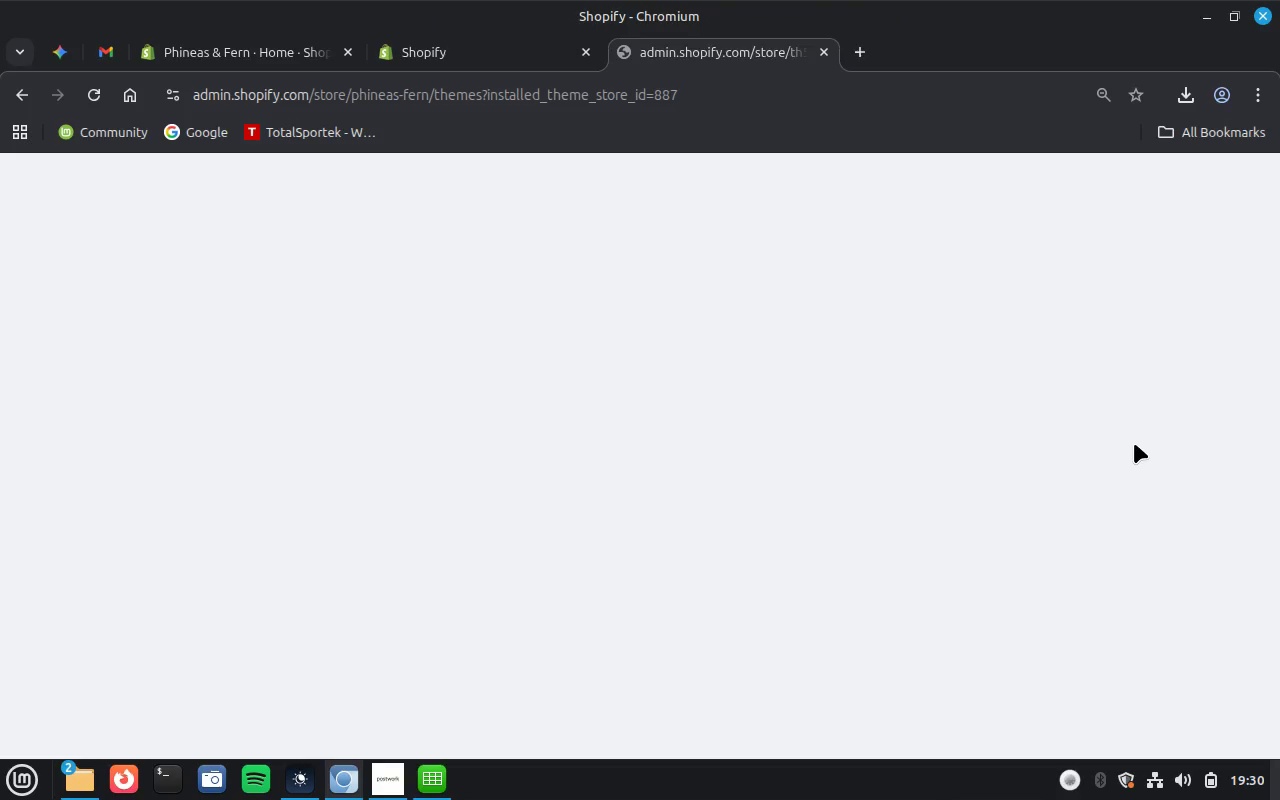 
left_click([457, 52])
 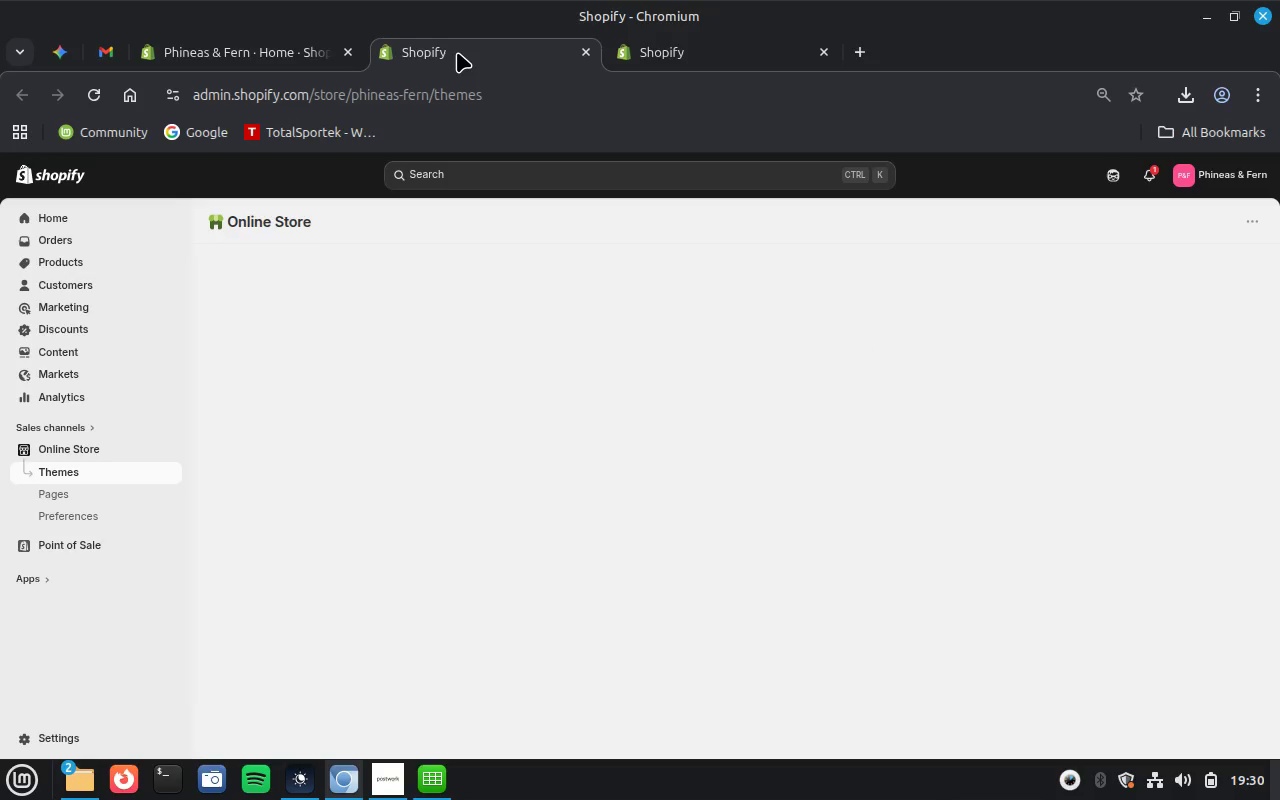 
wait(8.43)
 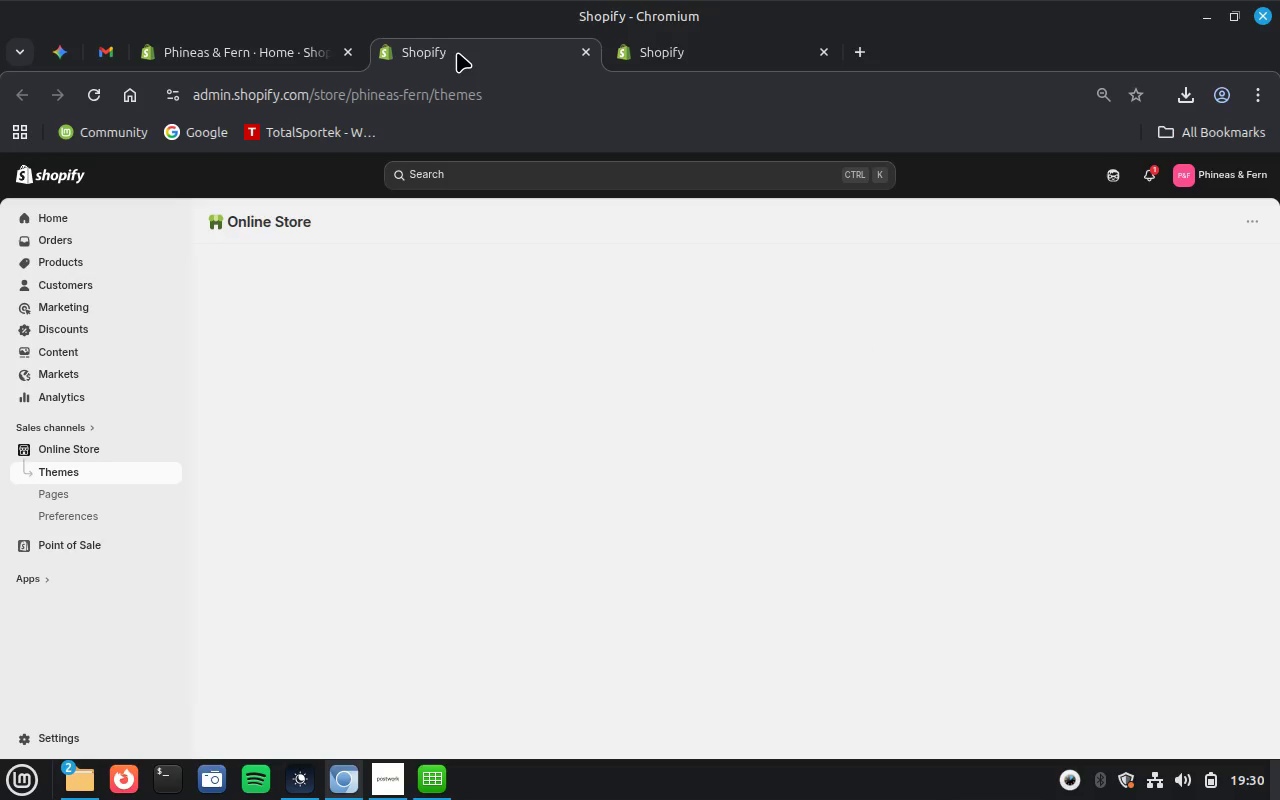 
left_click([699, 54])
 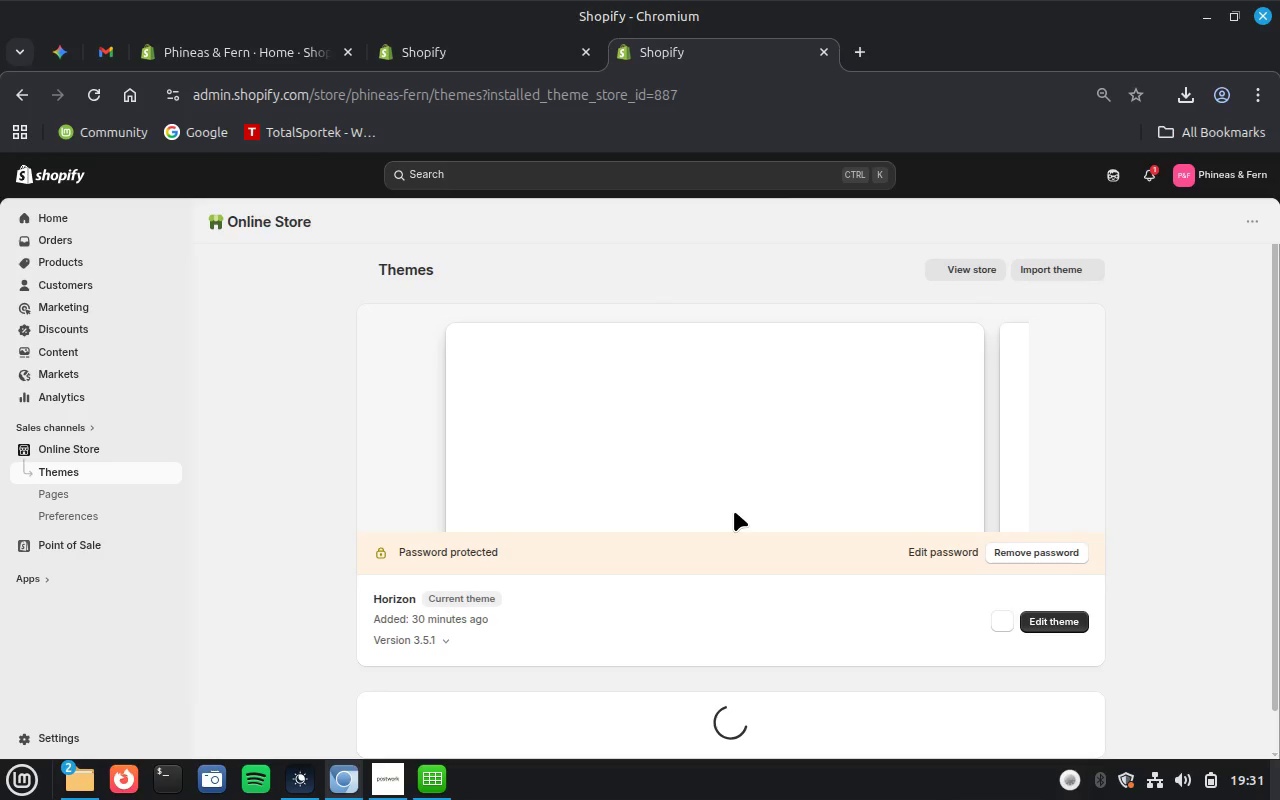 
wait(56.65)
 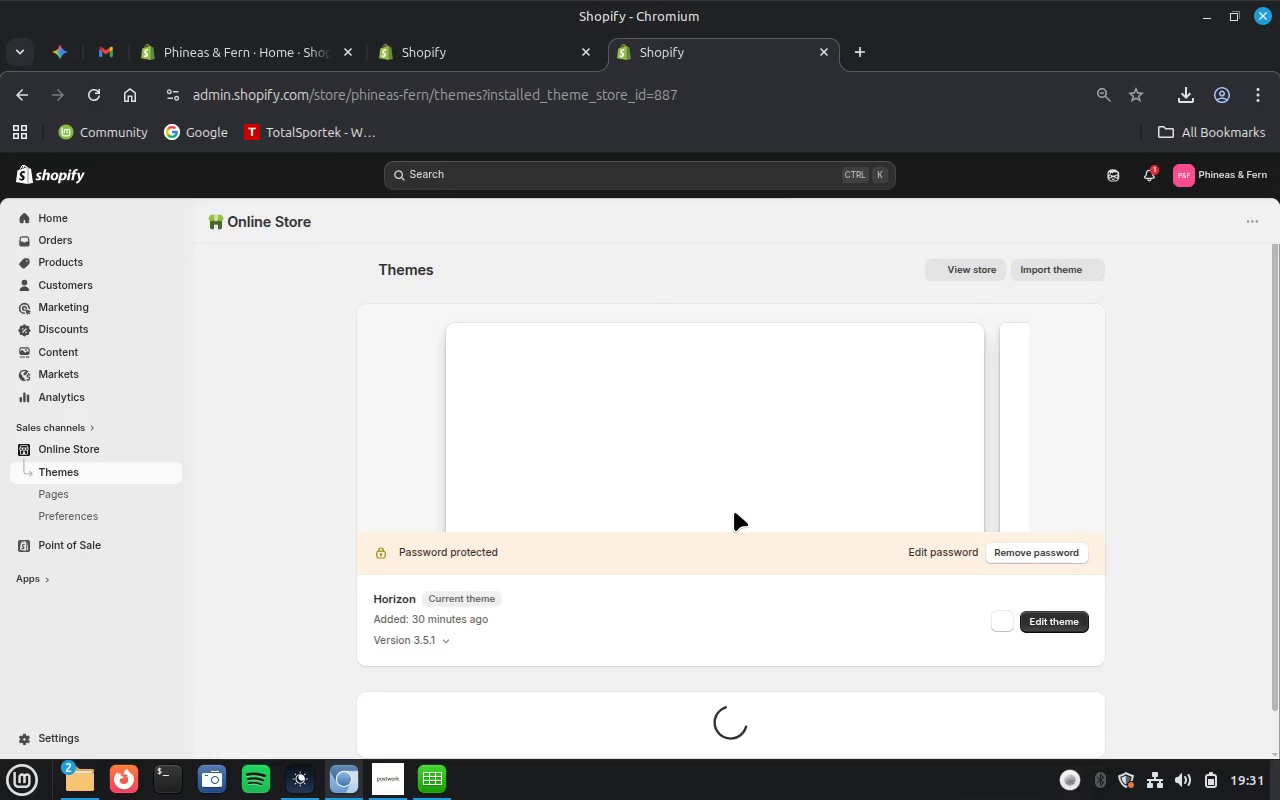 
scroll: coordinate [741, 683], scroll_direction: down, amount: 3.0
 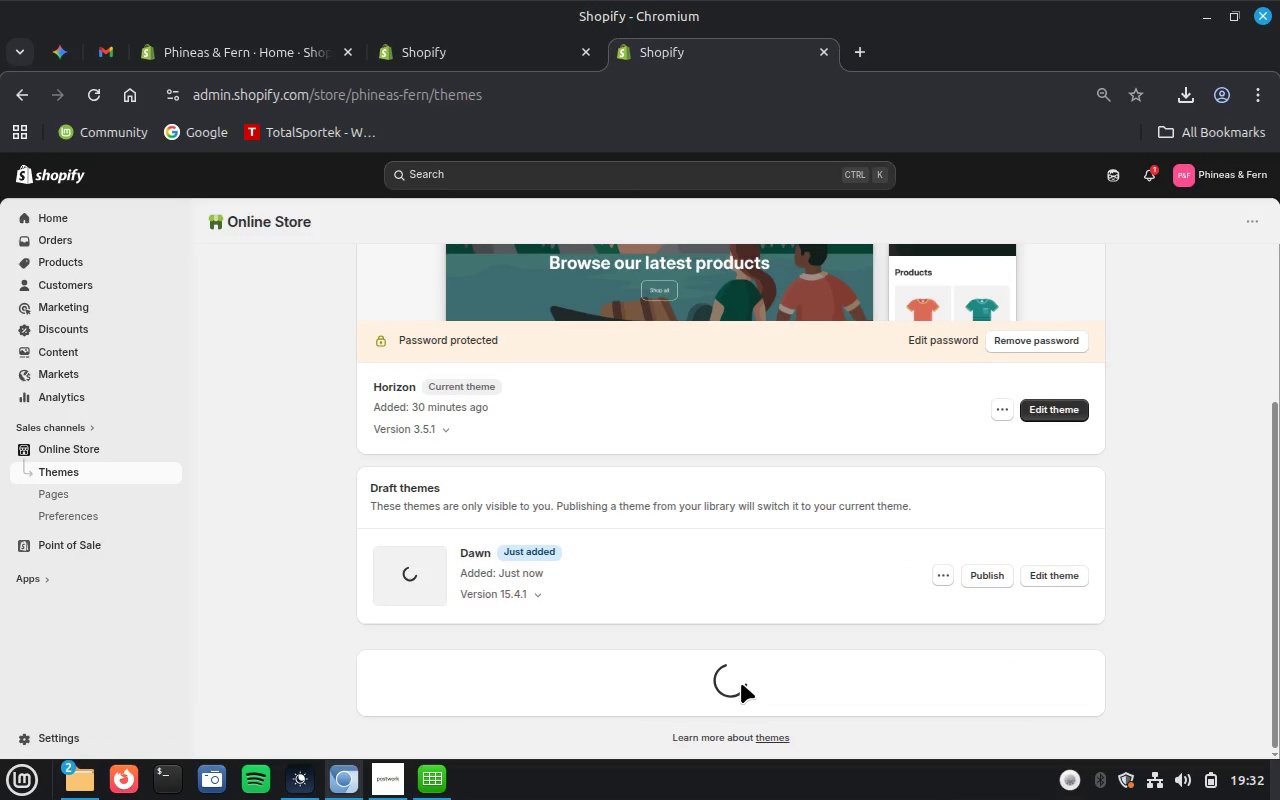 
wait(13.6)
 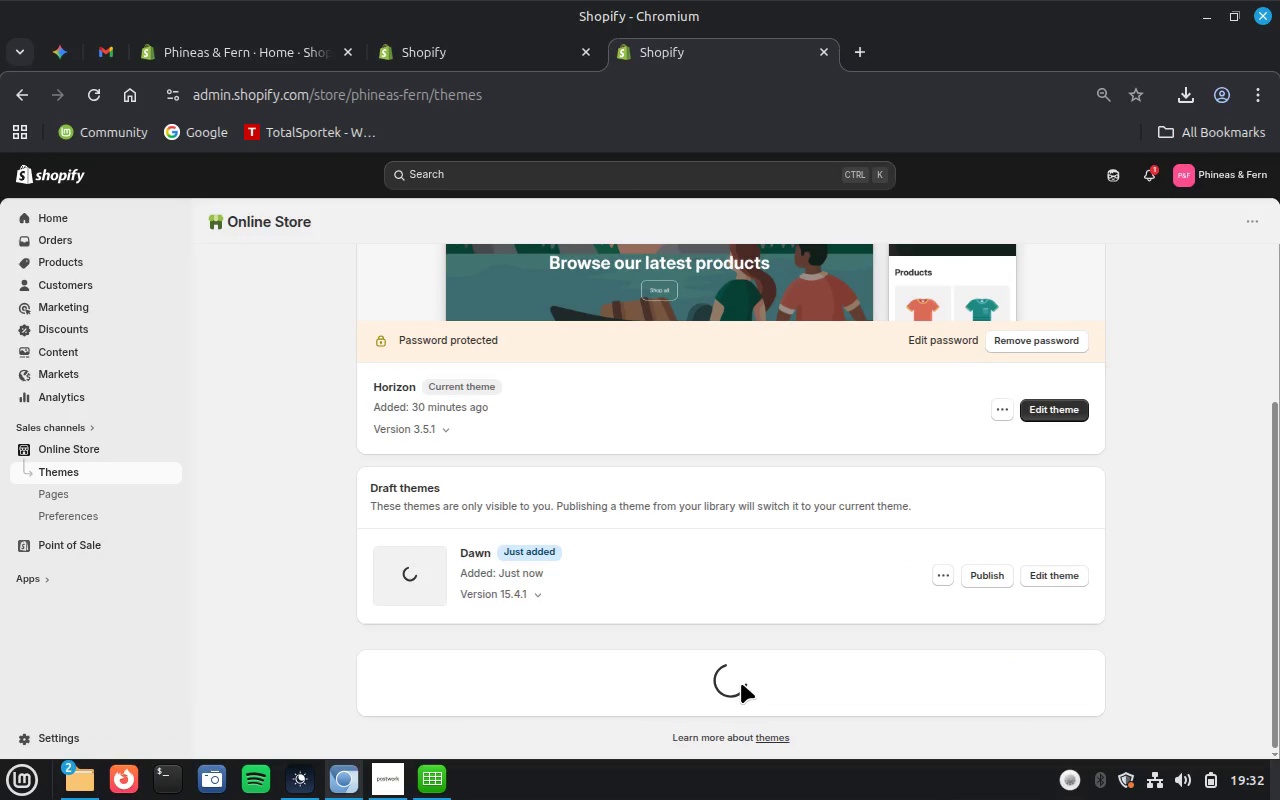 
left_click([995, 577])
 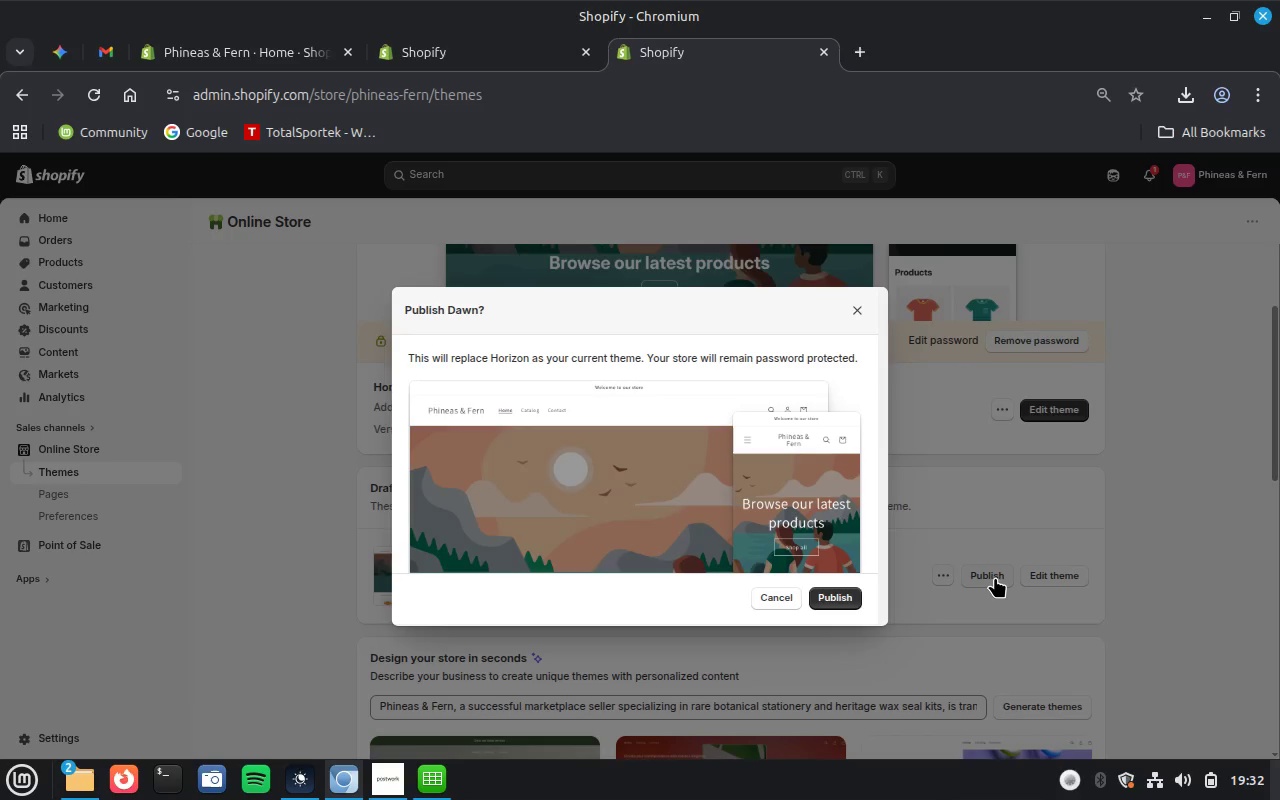 
wait(16.57)
 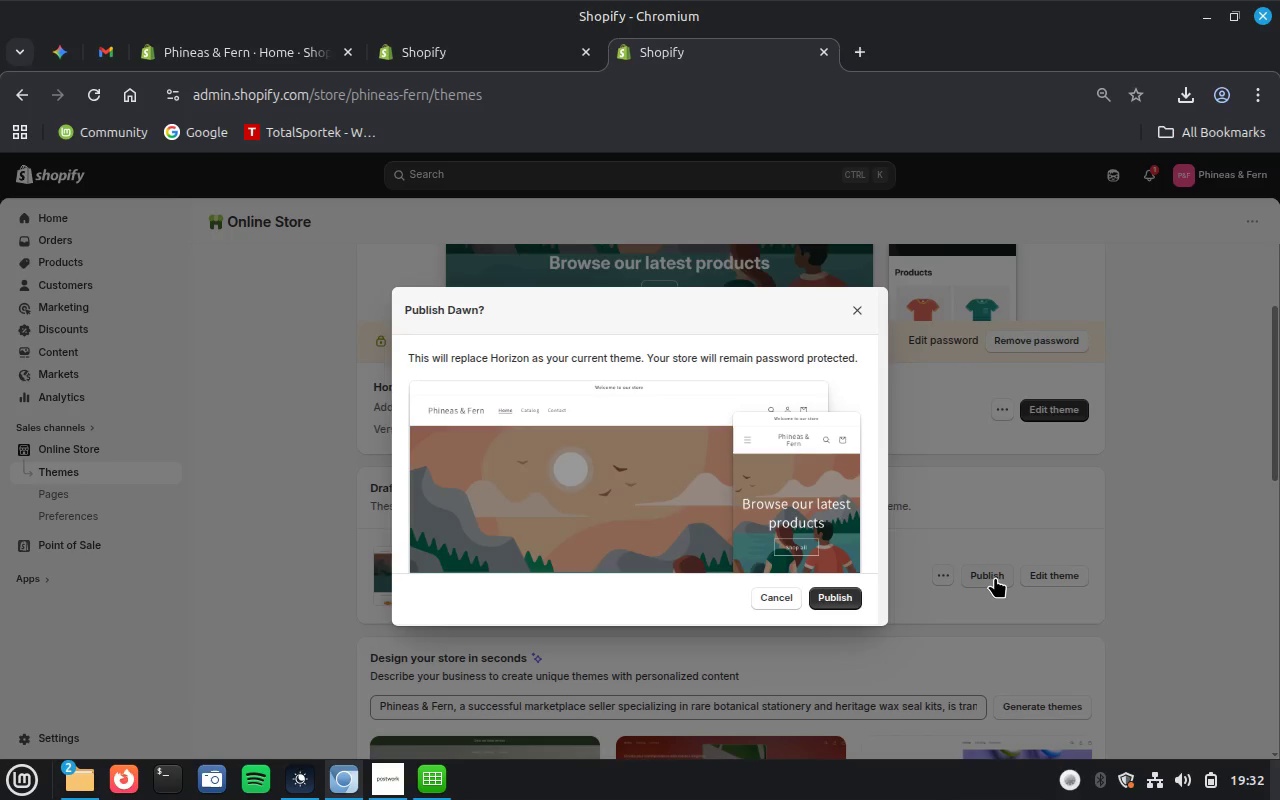 
left_click([832, 601])
 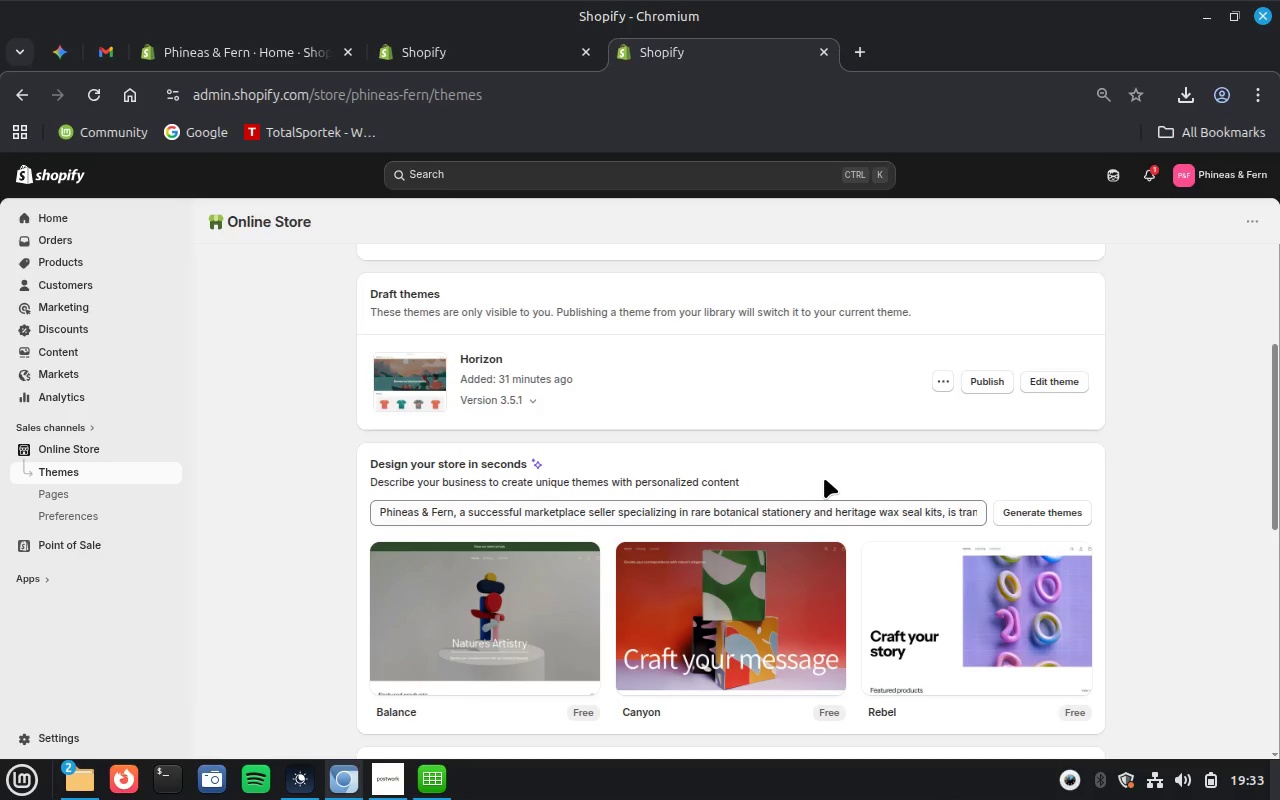 
wait(45.2)
 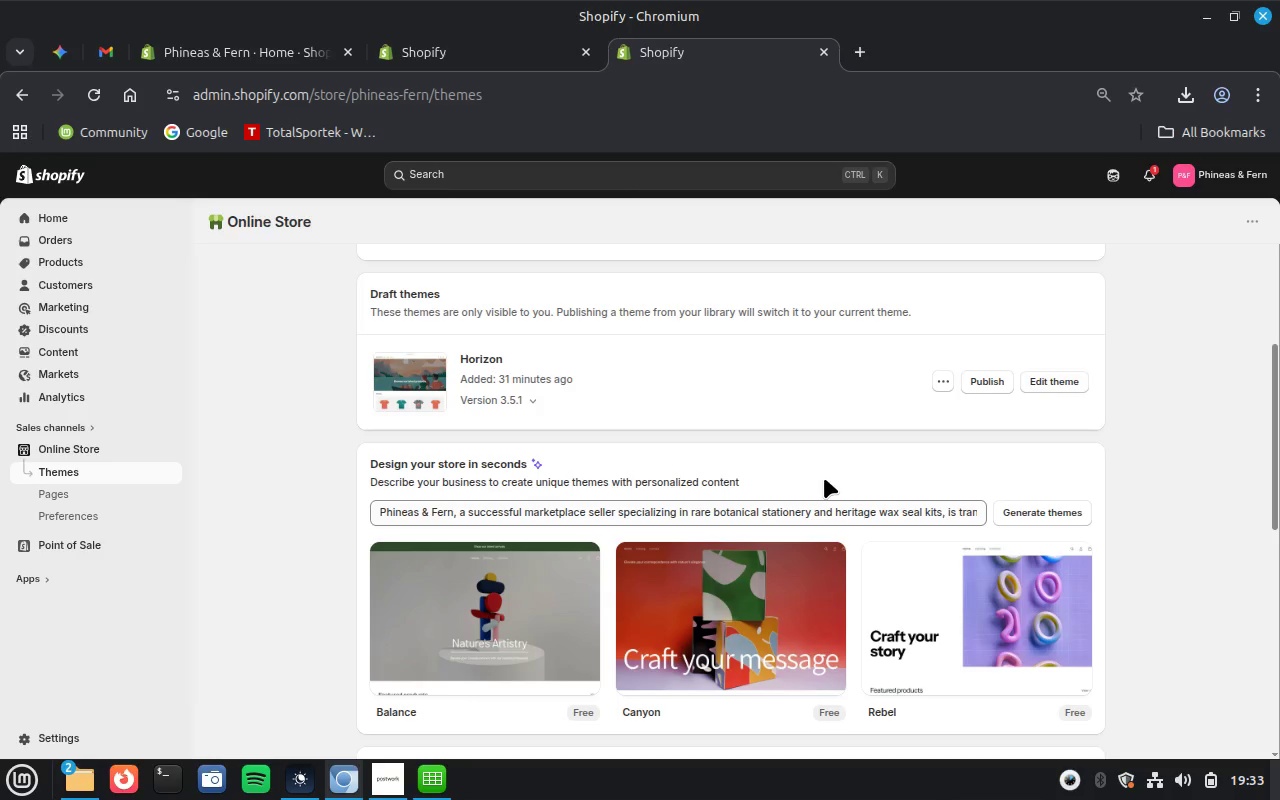 
scroll: coordinate [861, 458], scroll_direction: up, amount: 3.0
 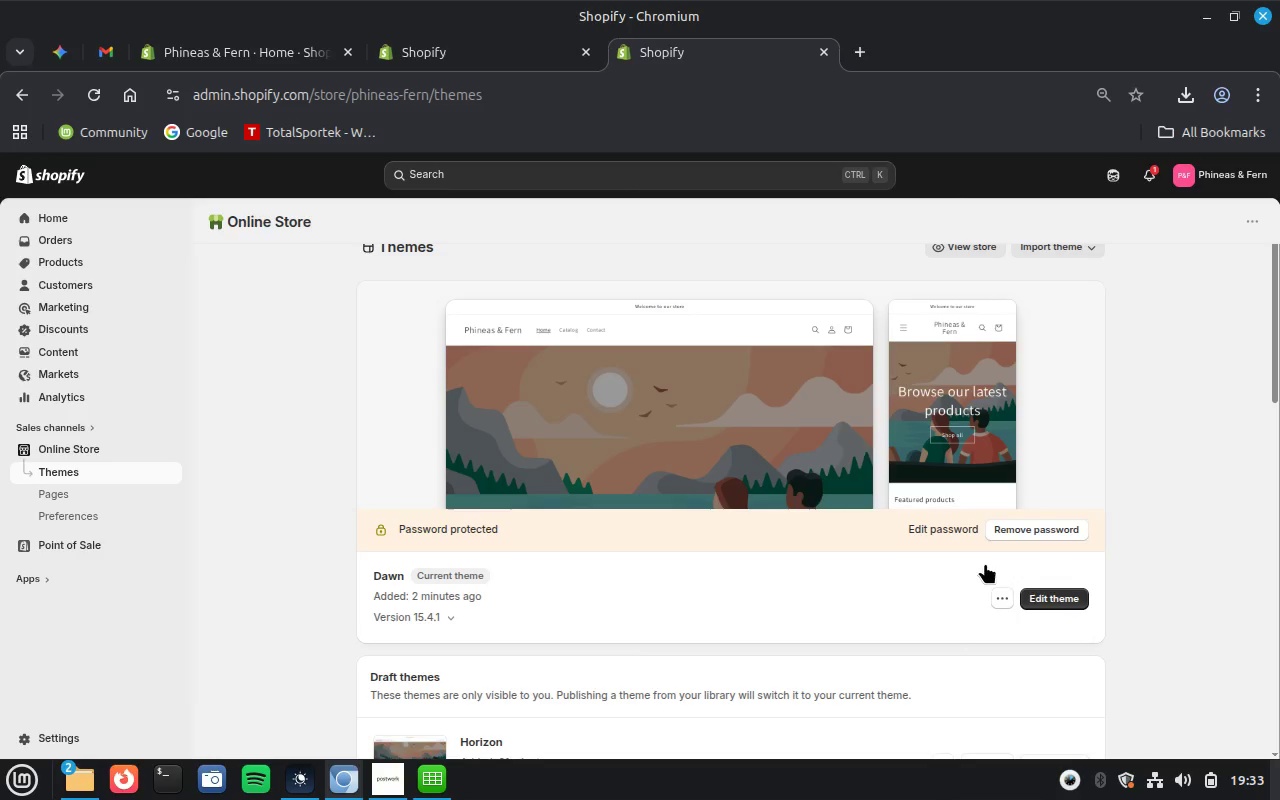 
left_click([1044, 598])
 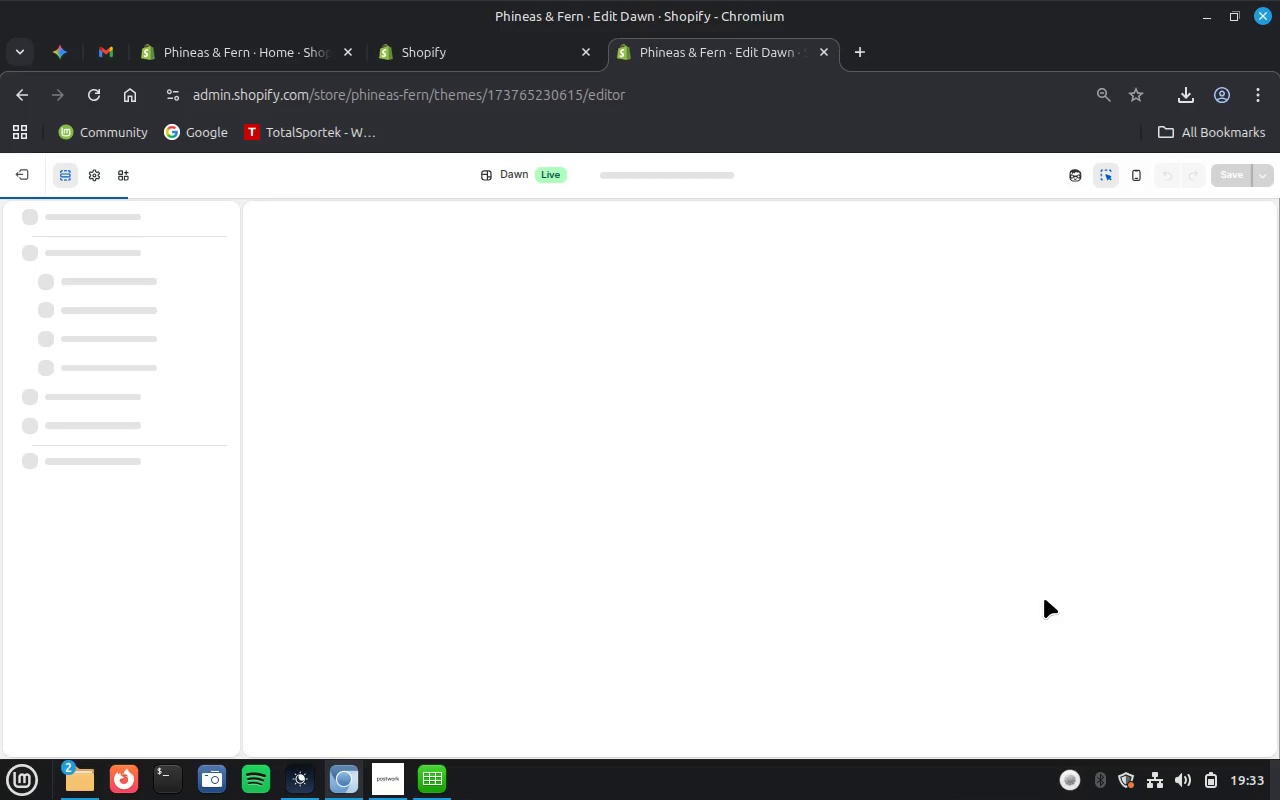 
wait(23.09)
 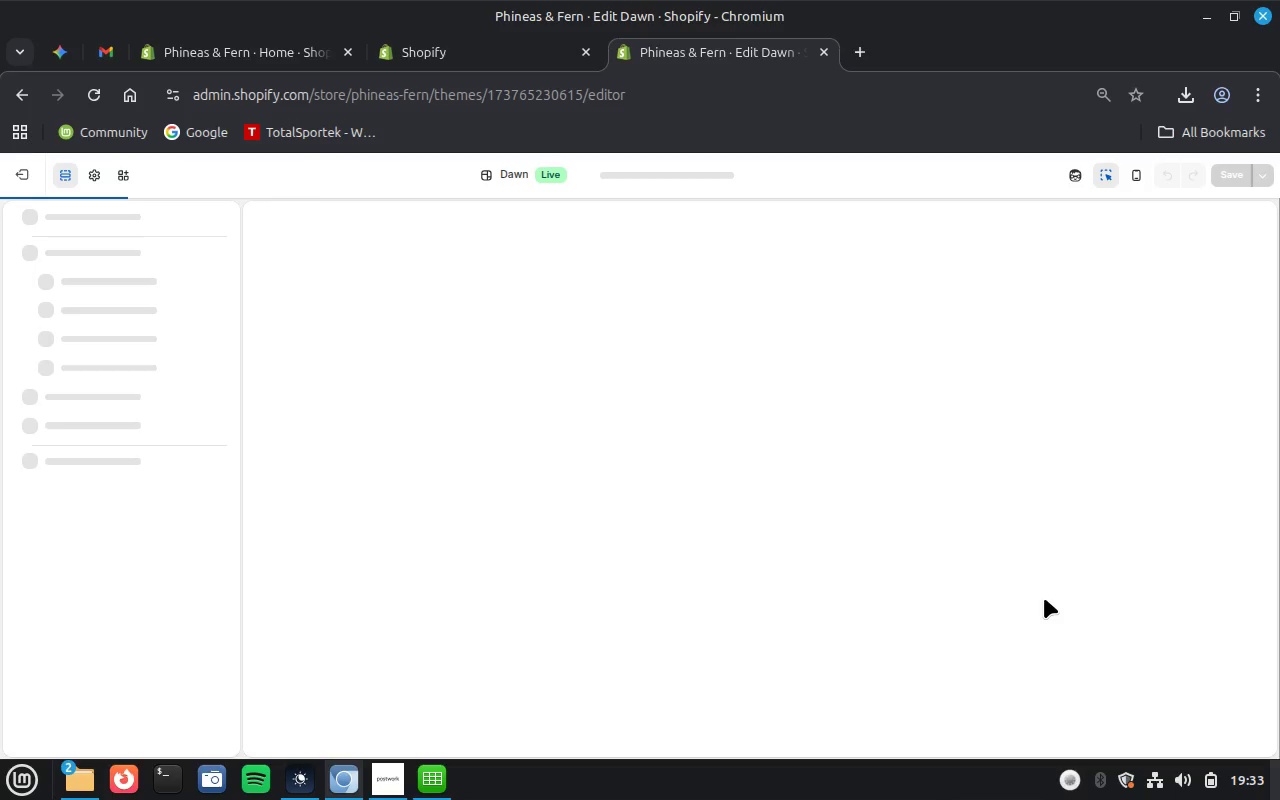 
left_click([479, 56])
 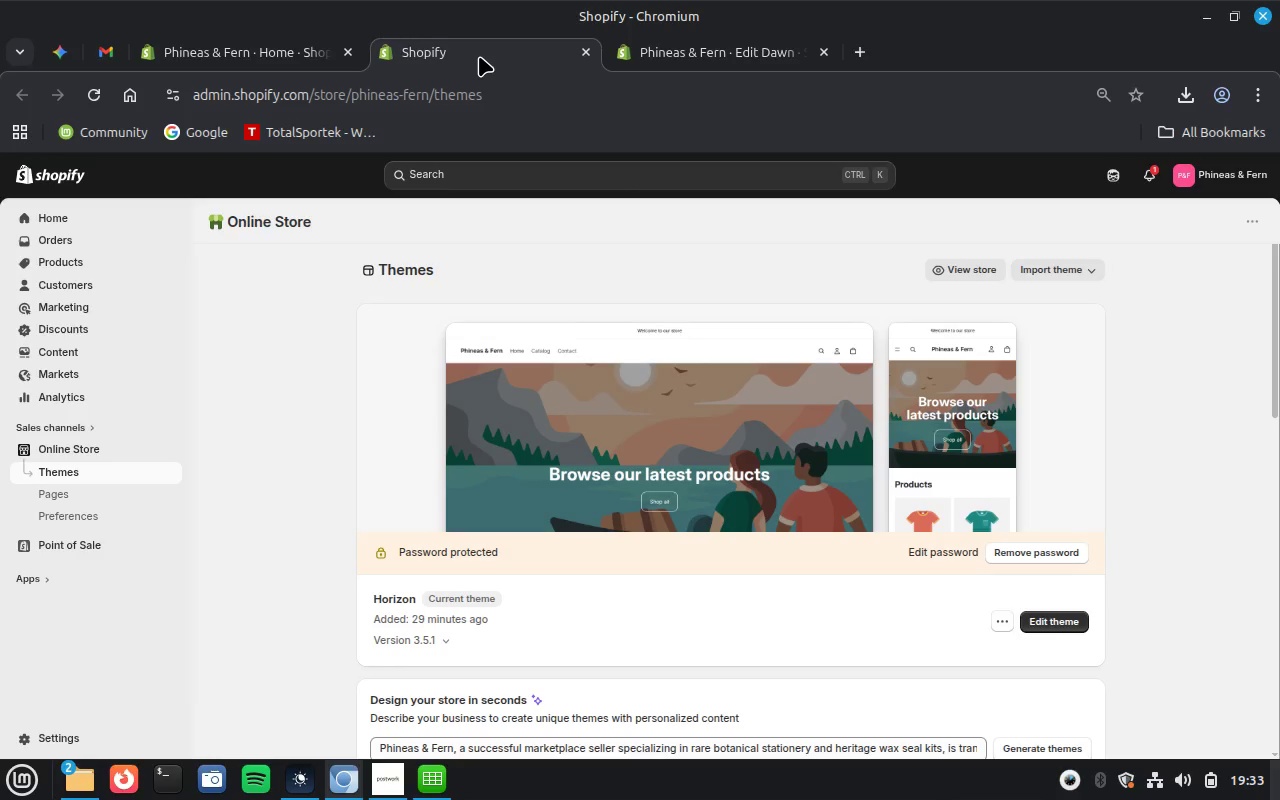 
left_click([250, 54])
 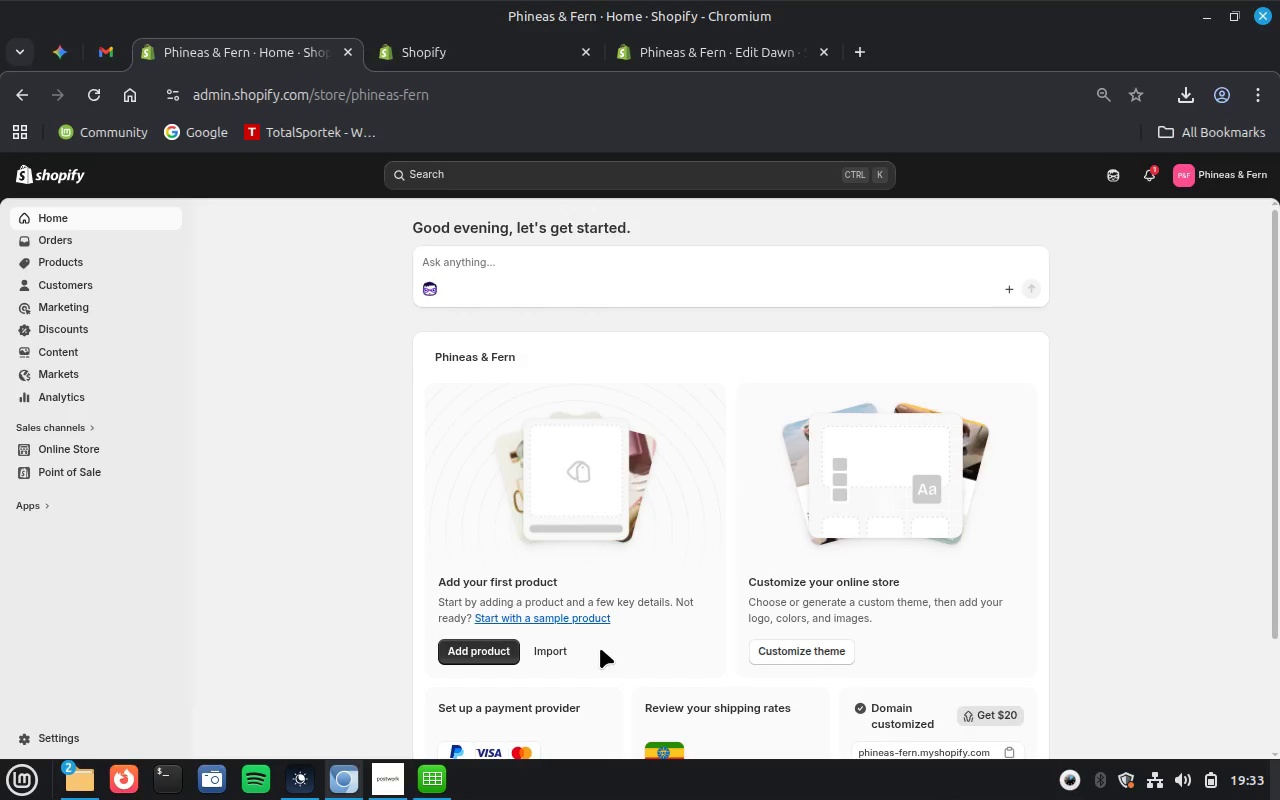 
wait(15.99)
 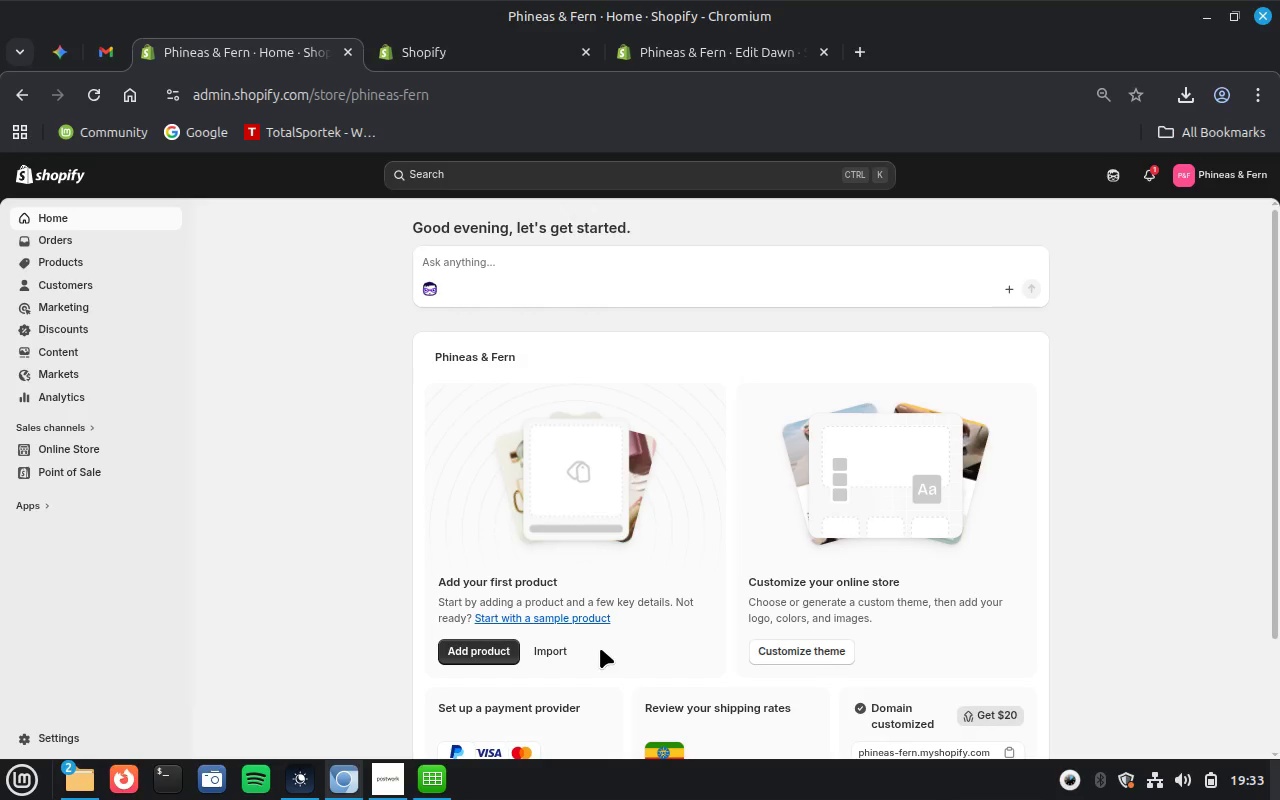 
left_click([66, 260])
 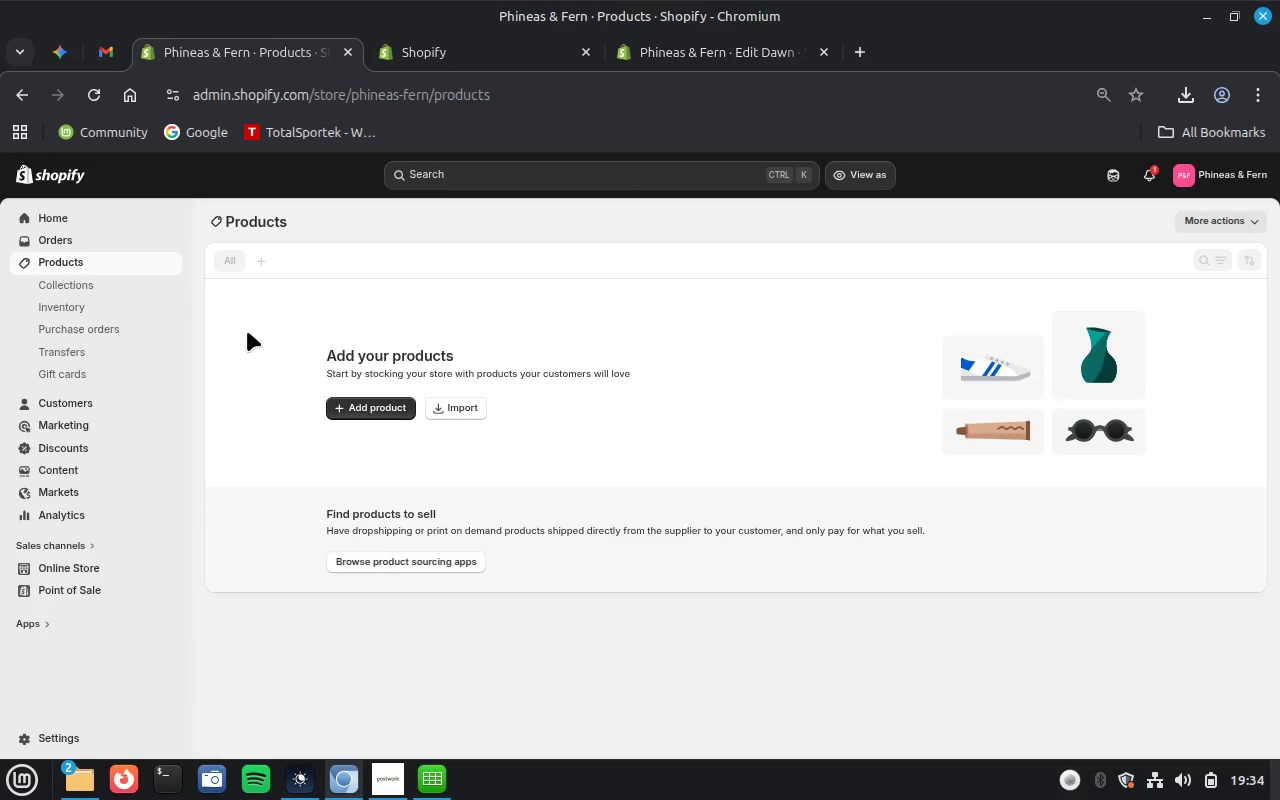 
wait(49.07)
 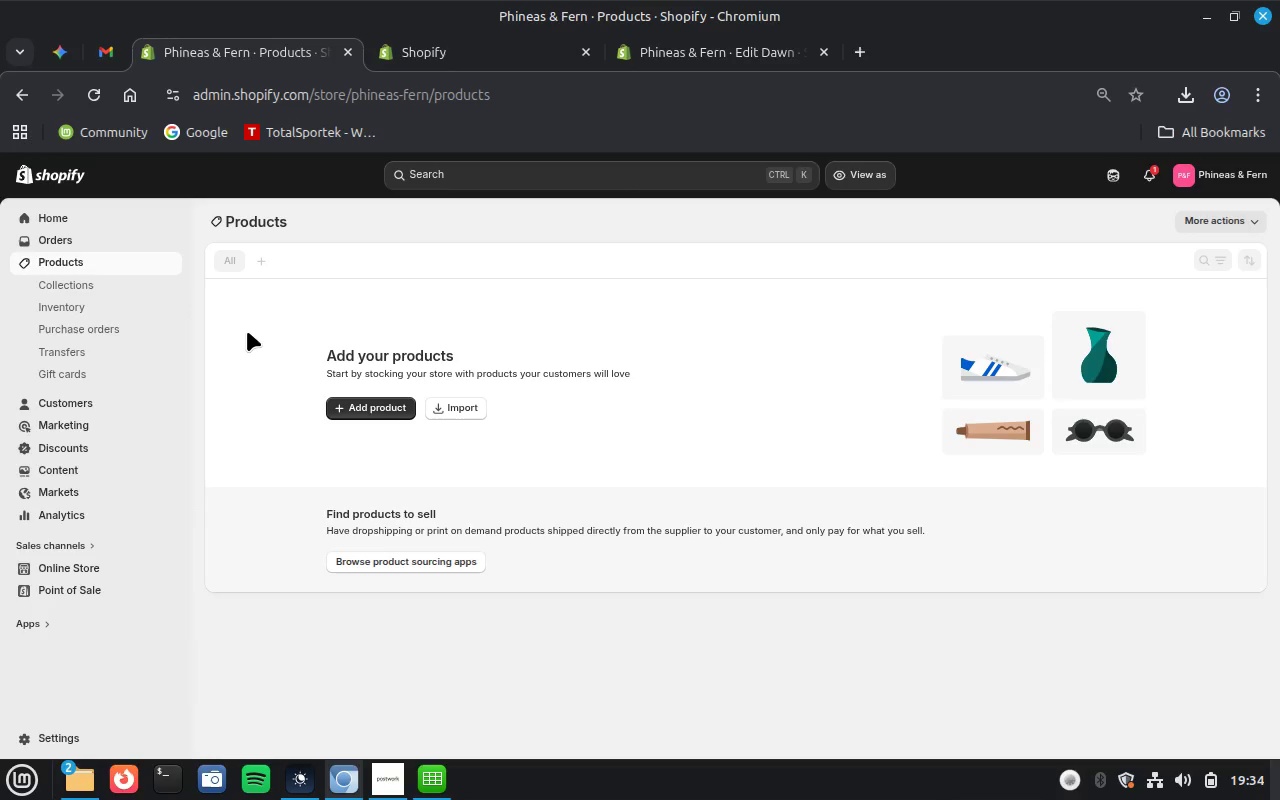 
left_click([458, 409])
 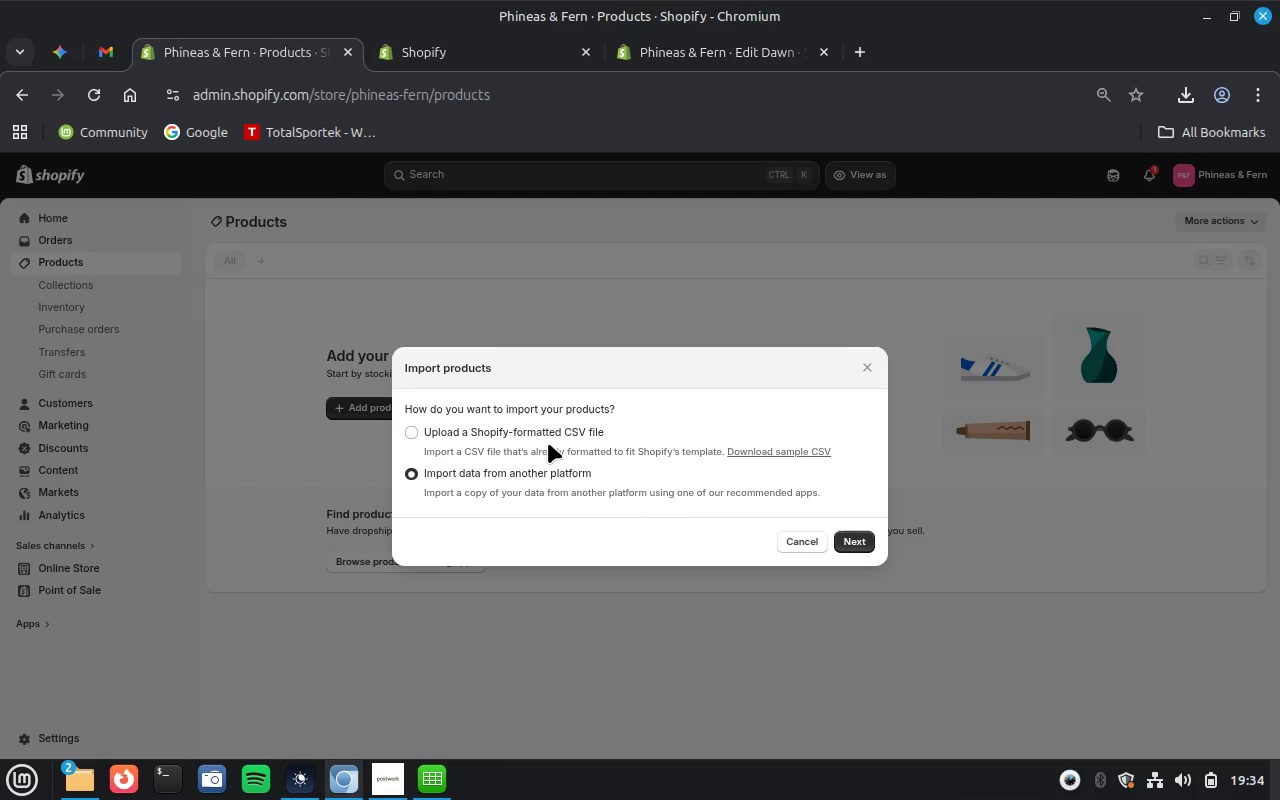 
left_click([540, 431])
 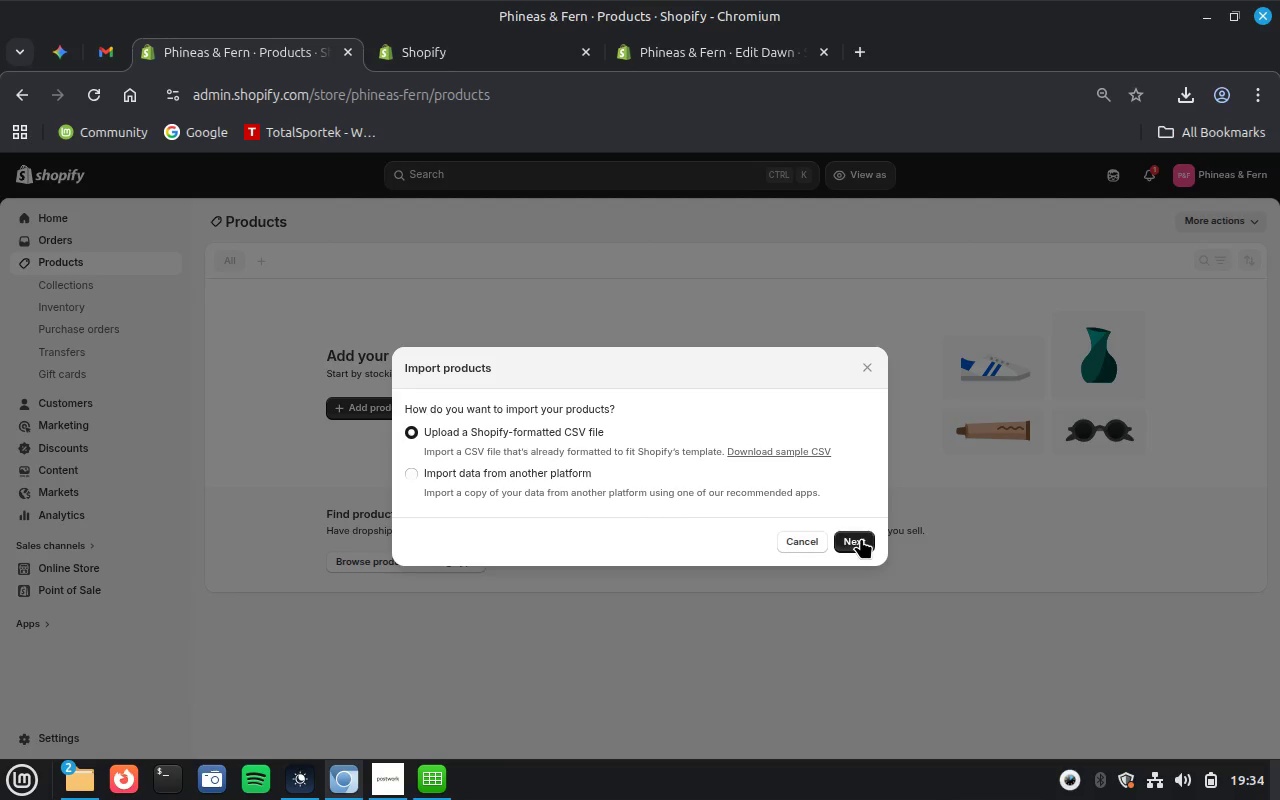 
left_click([861, 538])
 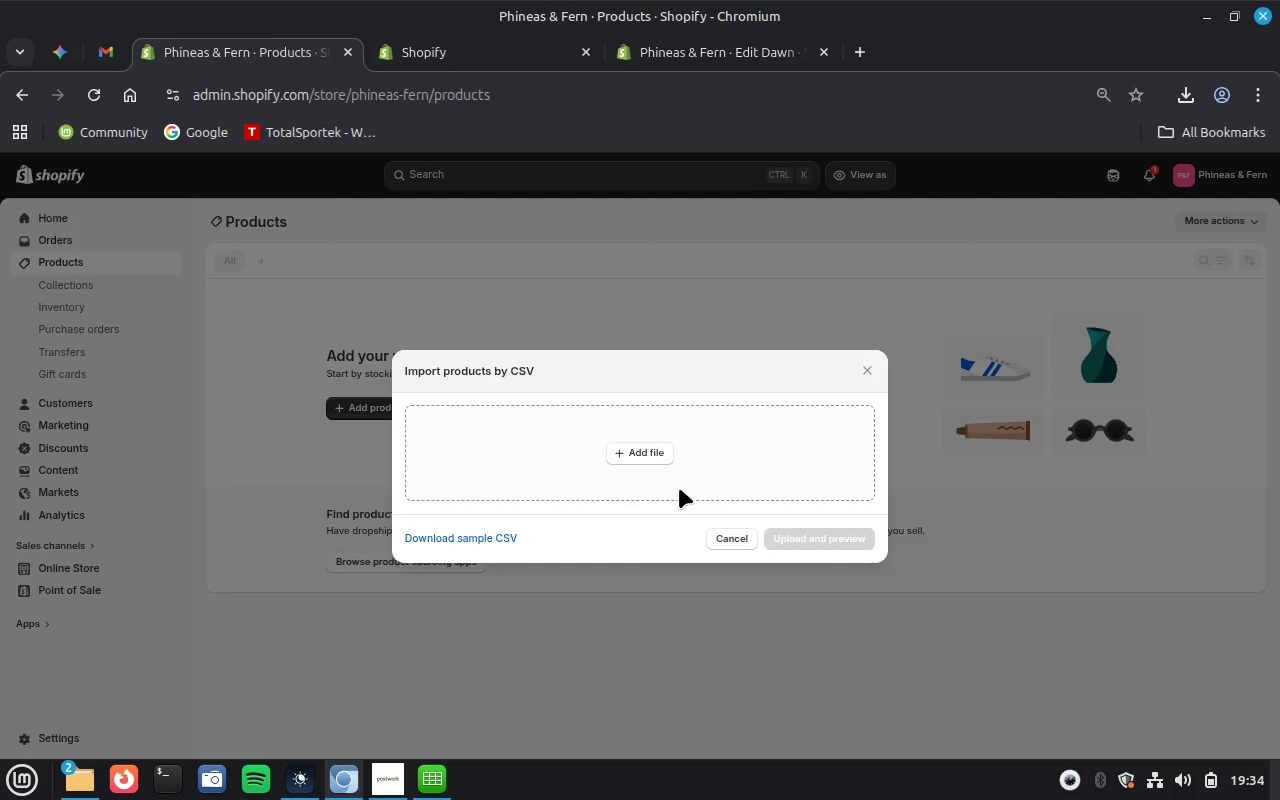 
left_click([644, 454])
 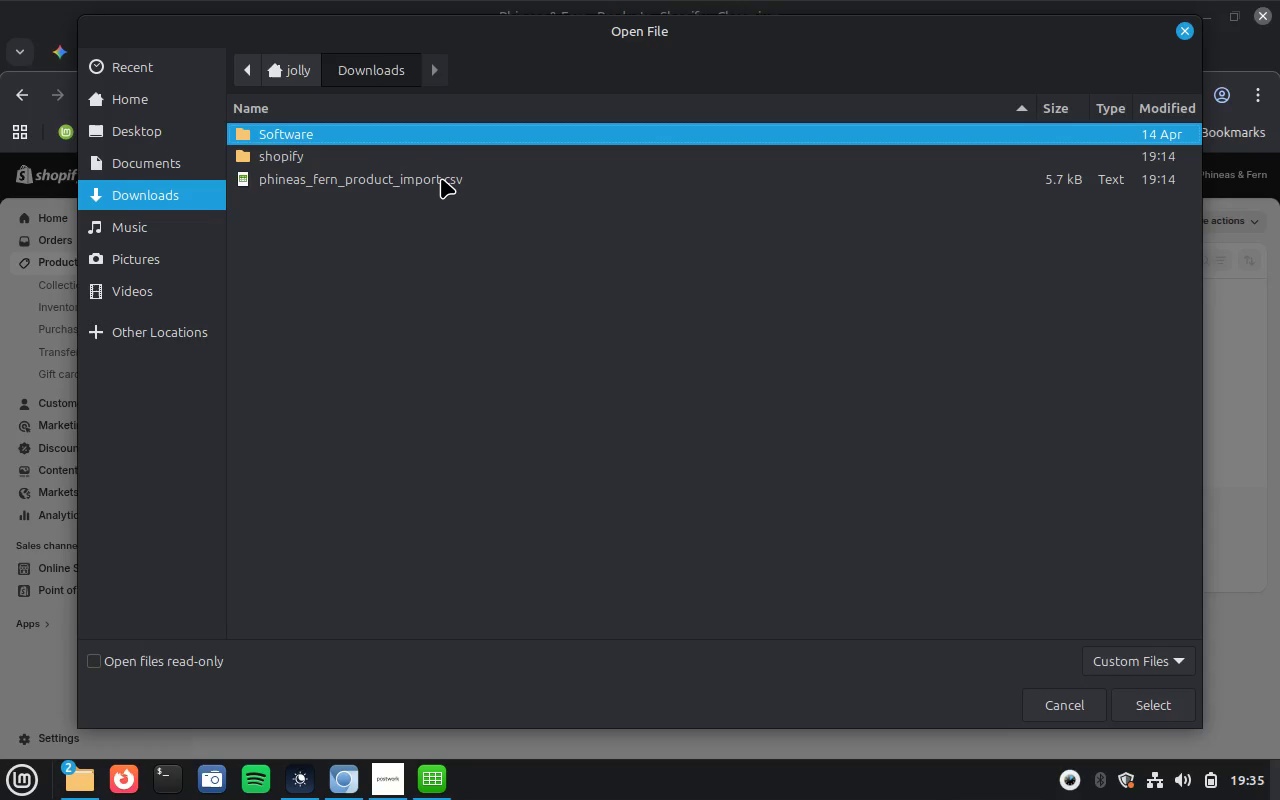 
double_click([441, 178])
 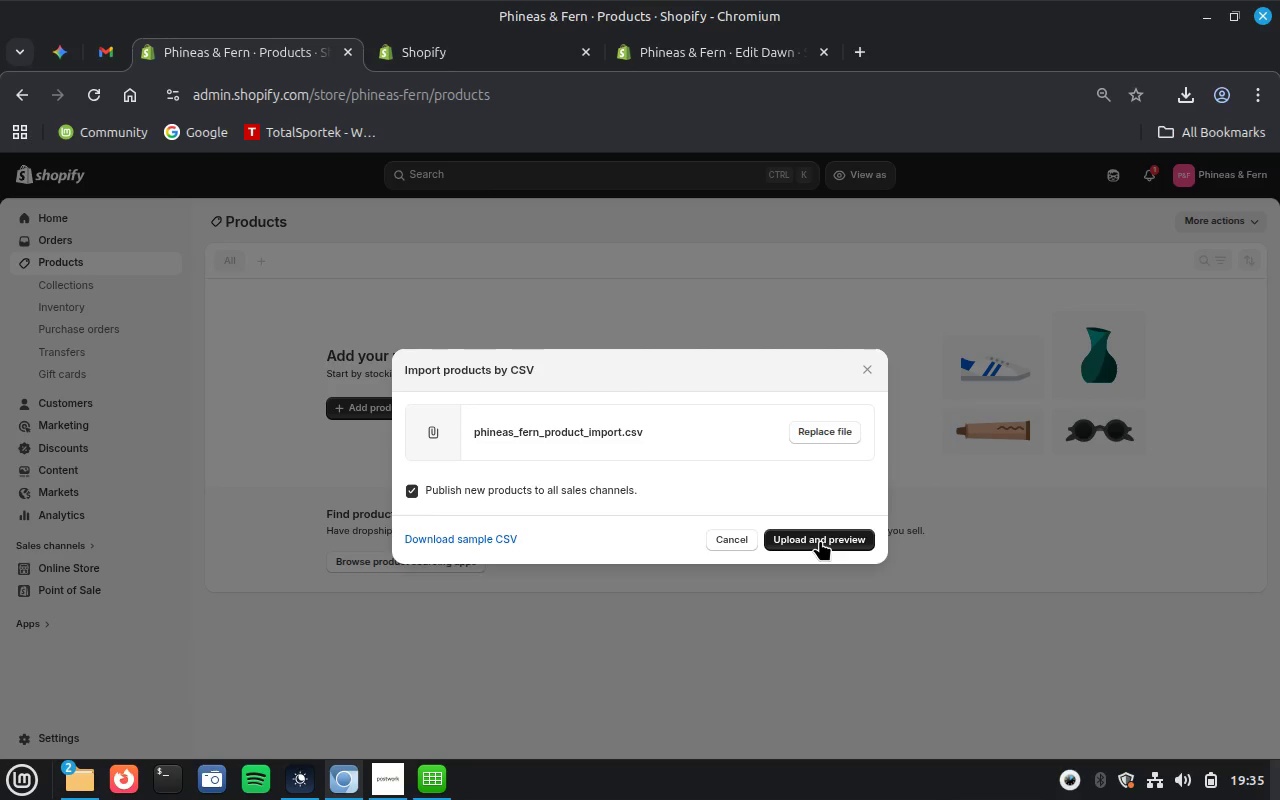 
wait(7.24)
 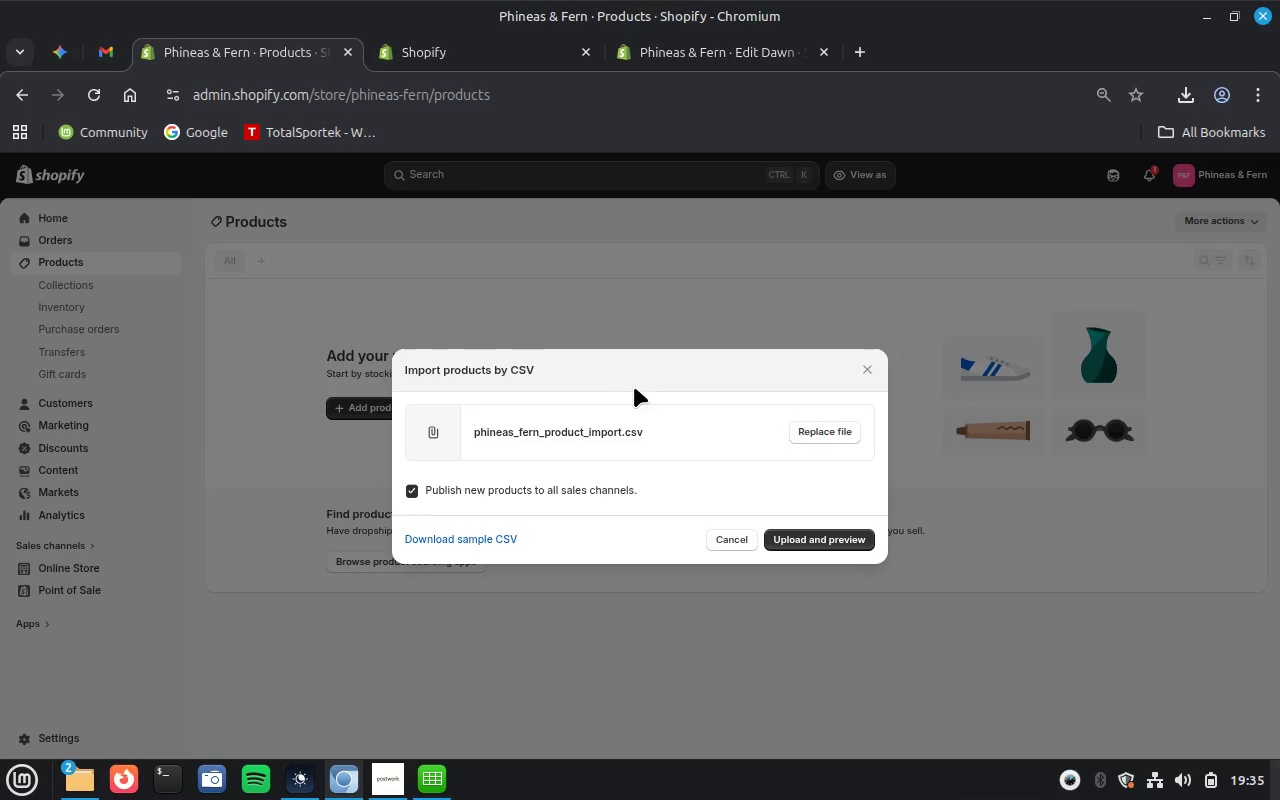 
left_click([820, 540])
 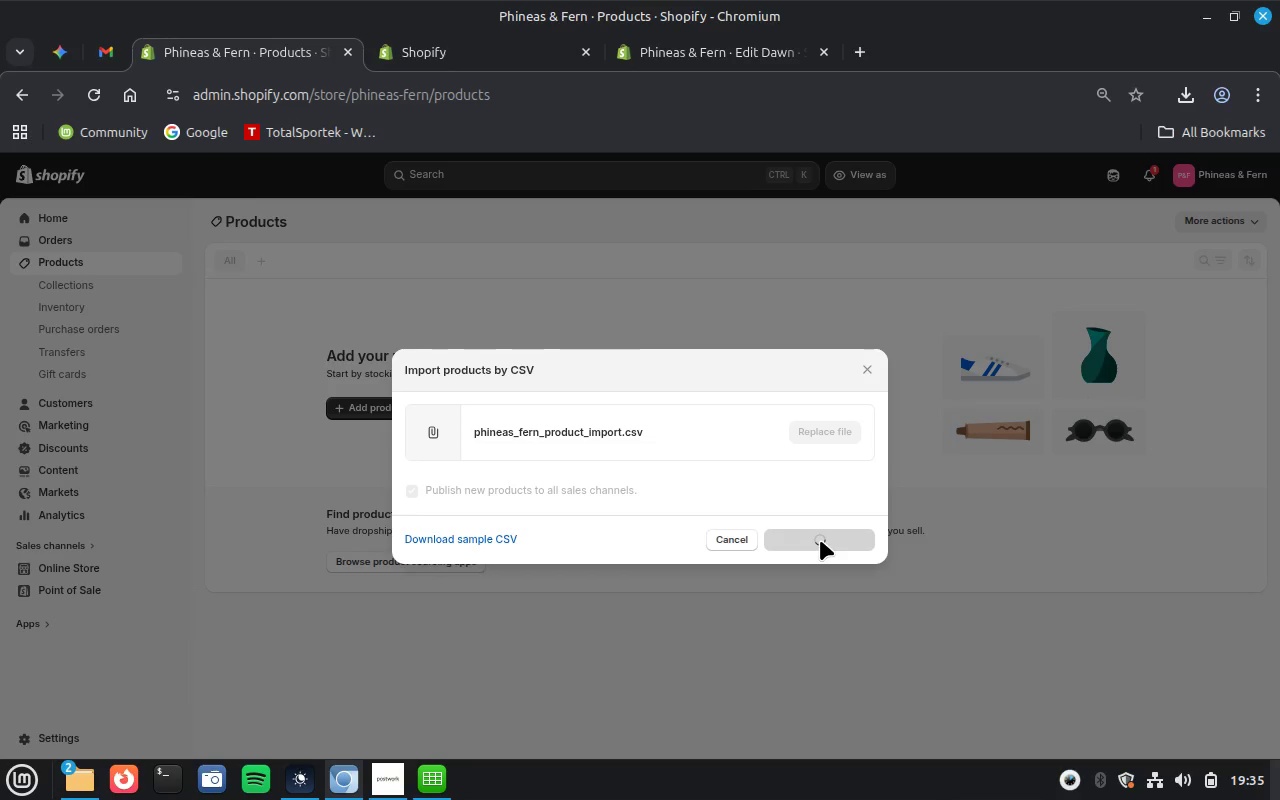 
wait(10.26)
 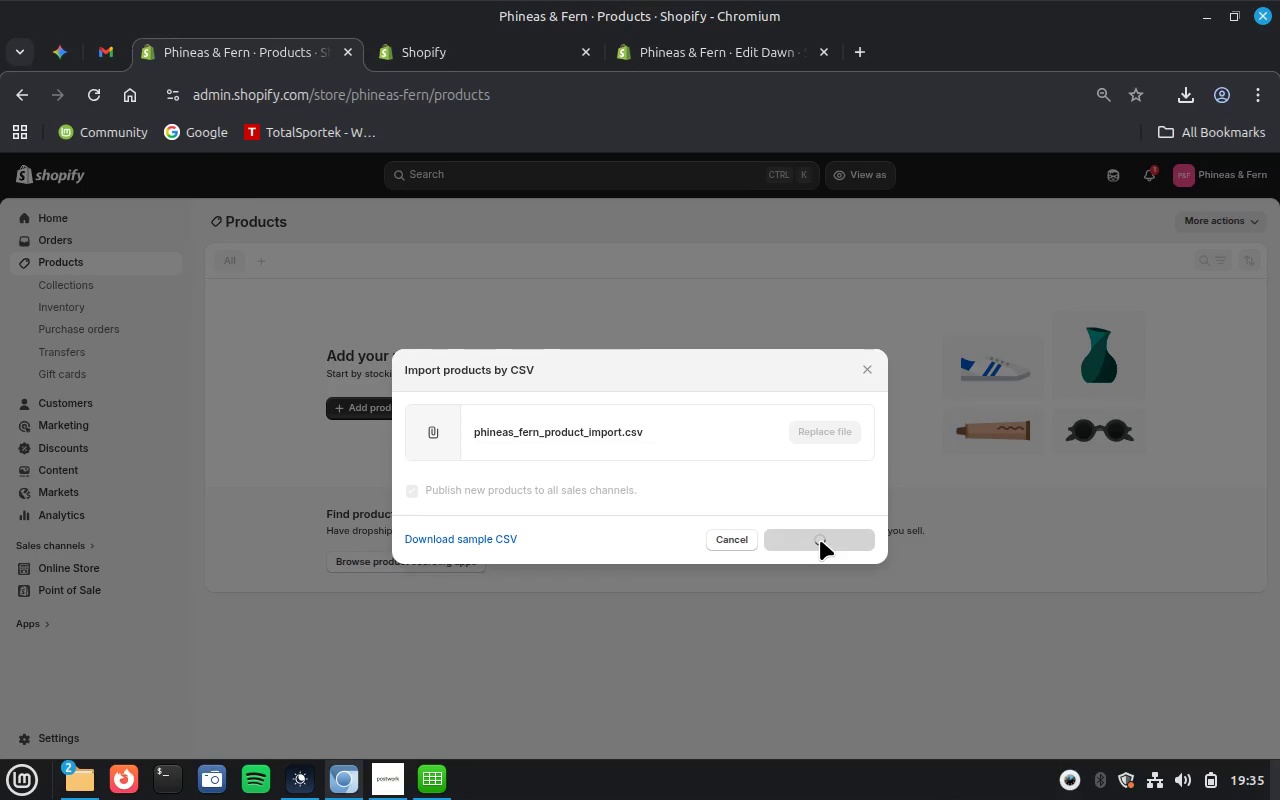 
scroll: coordinate [635, 565], scroll_direction: down, amount: 4.0
 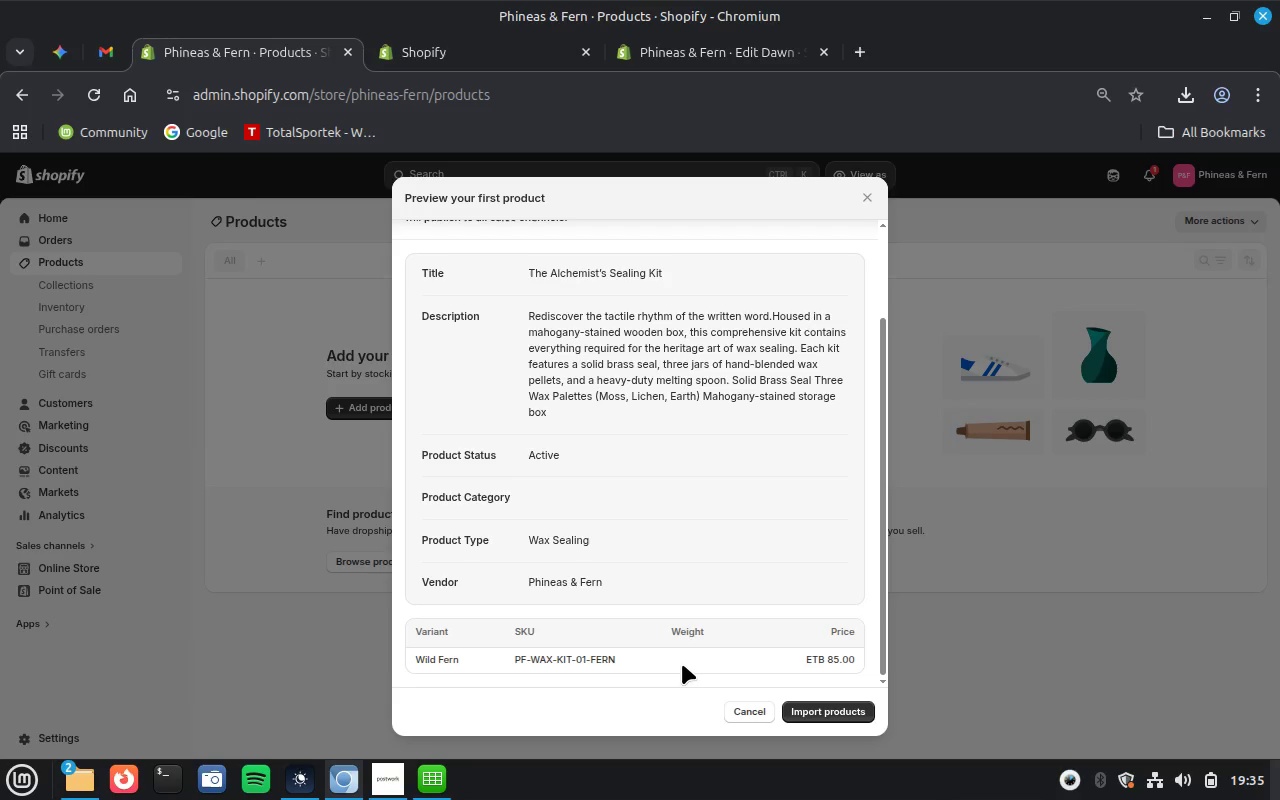 
scroll: coordinate [673, 663], scroll_direction: up, amount: 7.0
 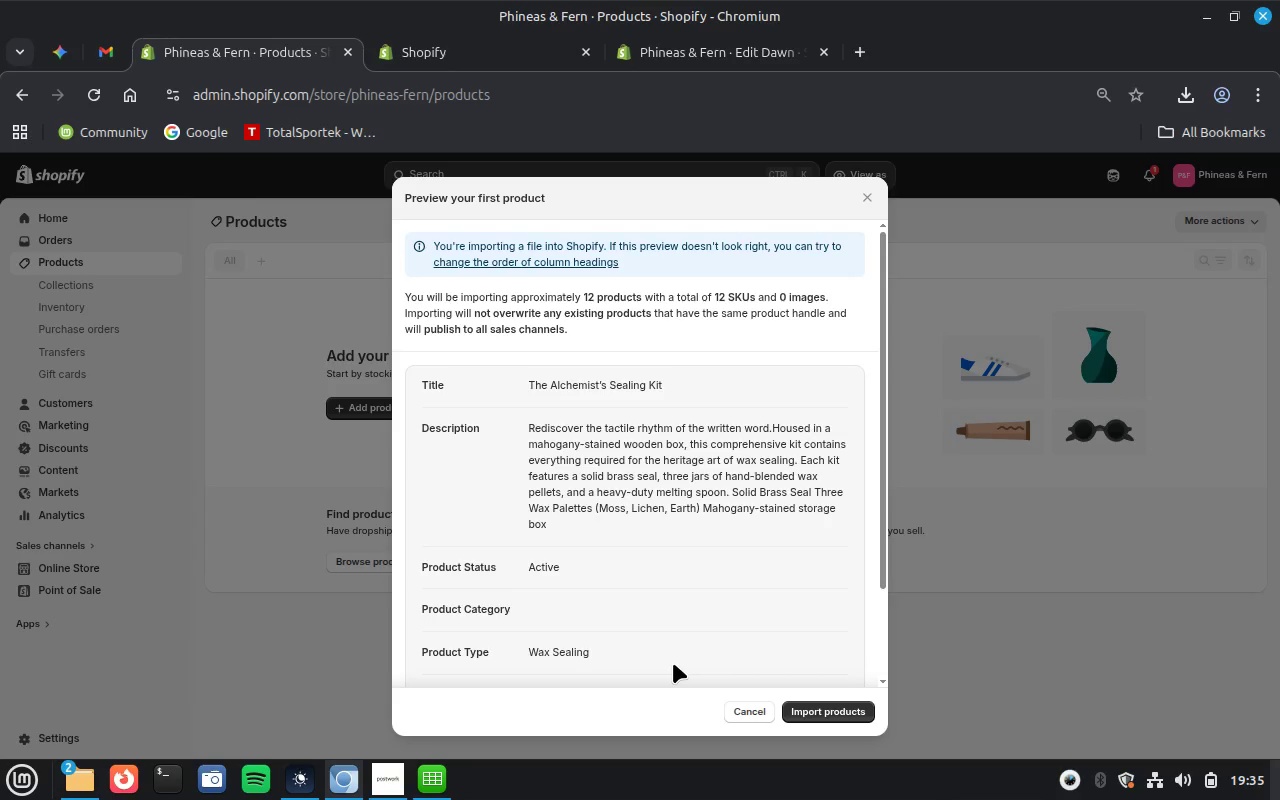 
scroll: coordinate [673, 663], scroll_direction: down, amount: 6.0
 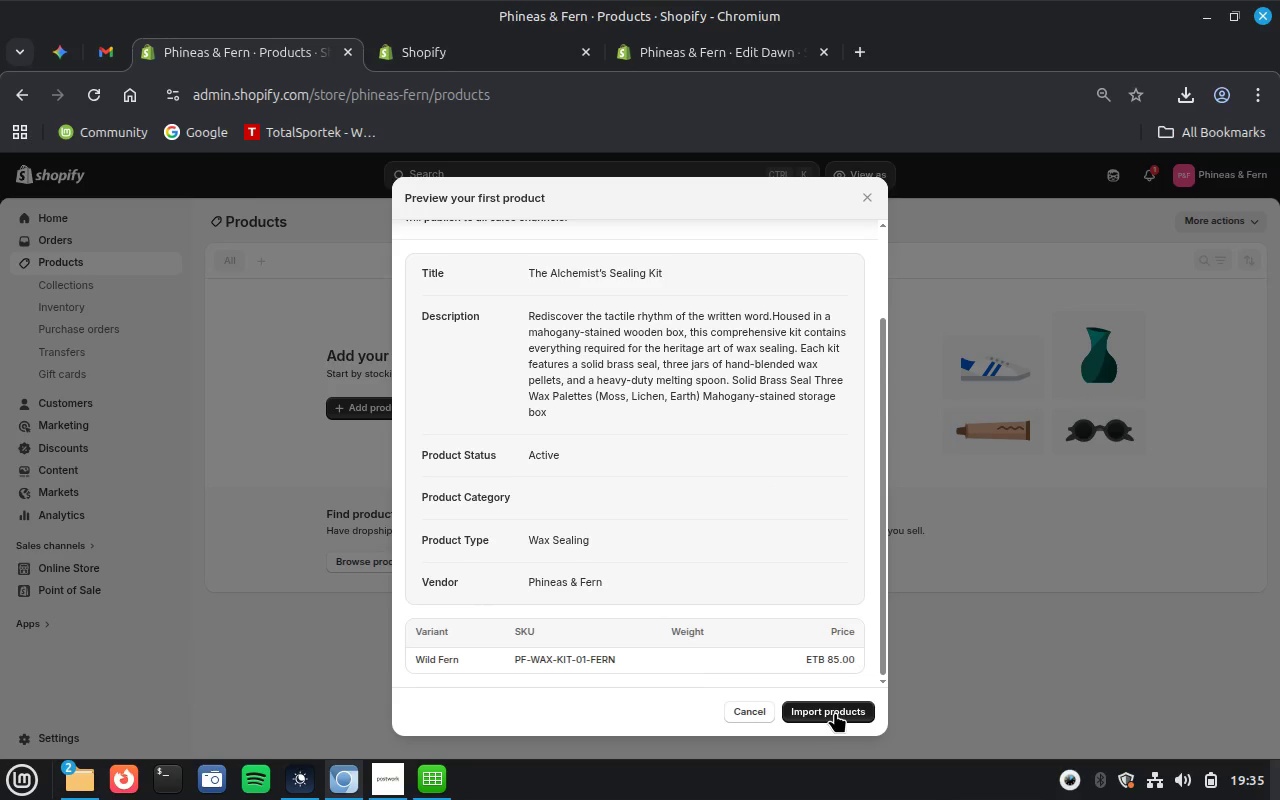 
wait(5.87)
 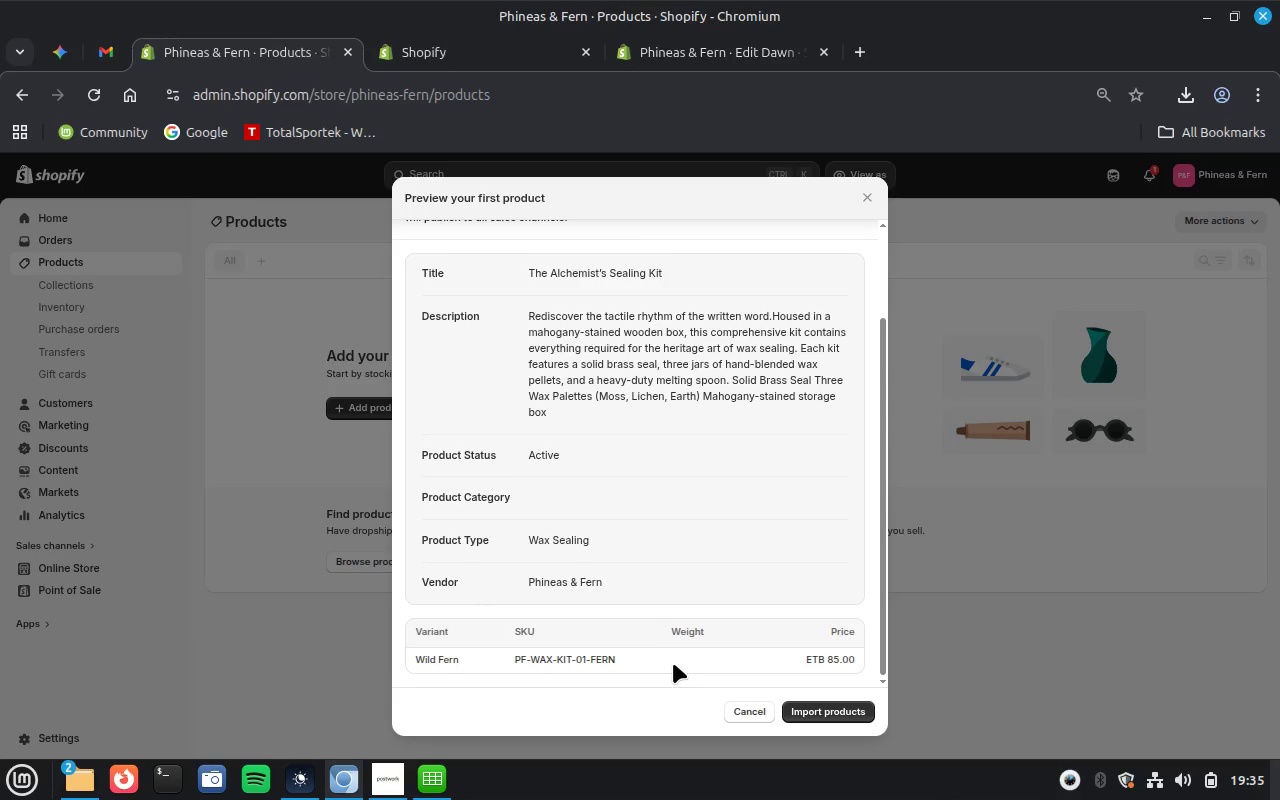 
left_click([837, 707])
 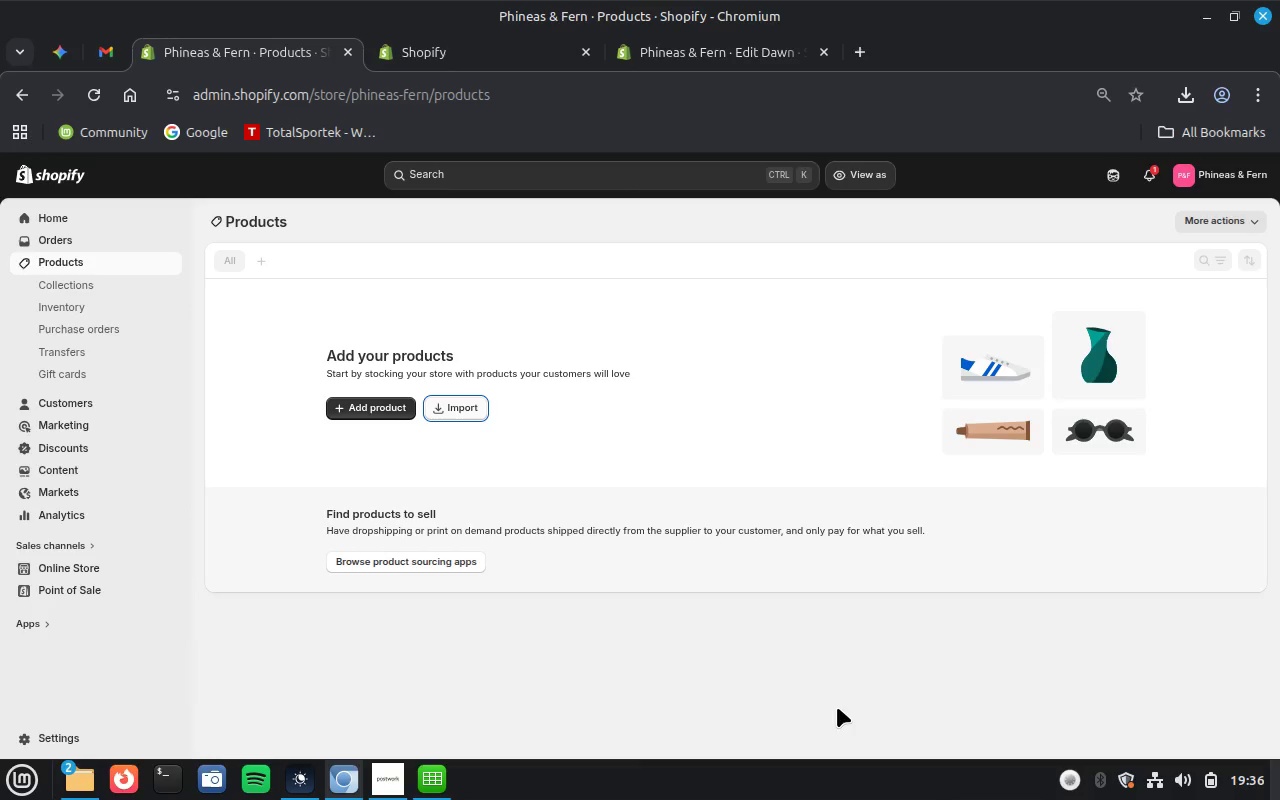 
wait(40.57)
 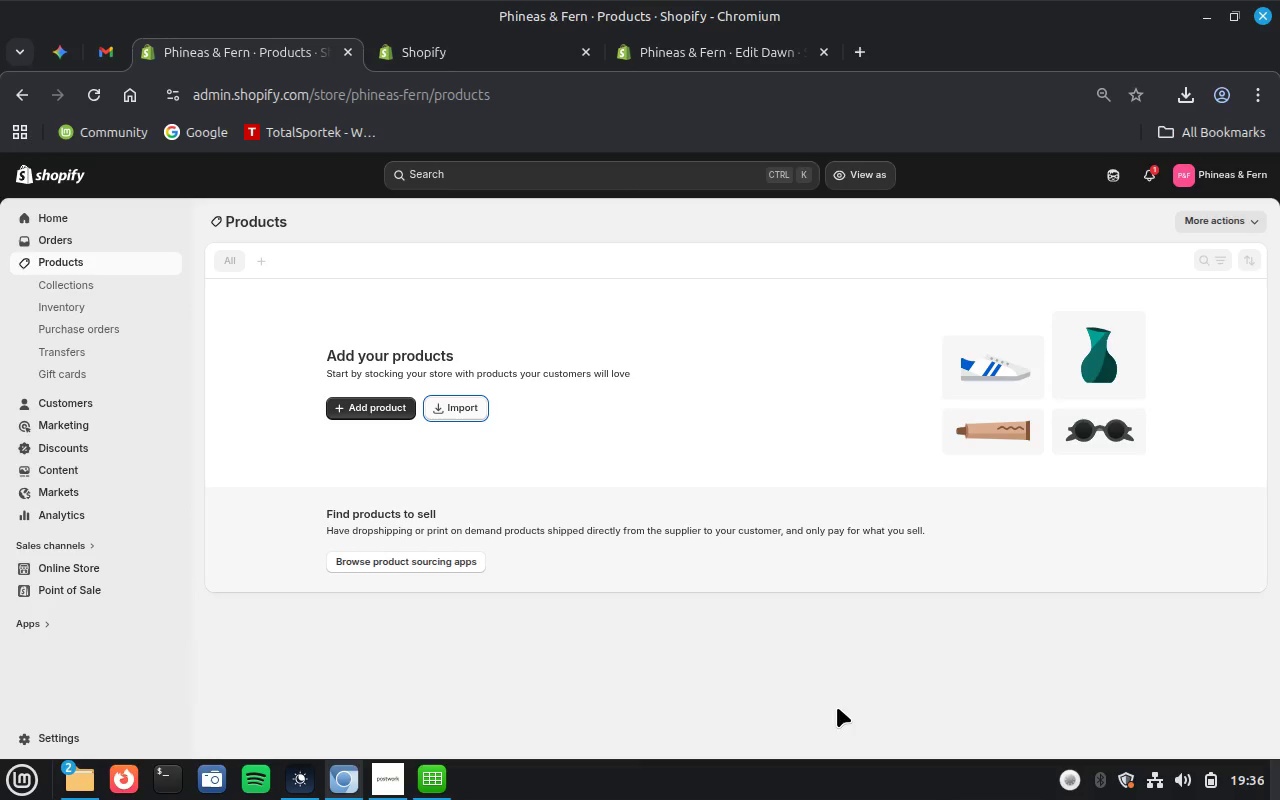 
scroll: coordinate [837, 707], scroll_direction: down, amount: 4.0
 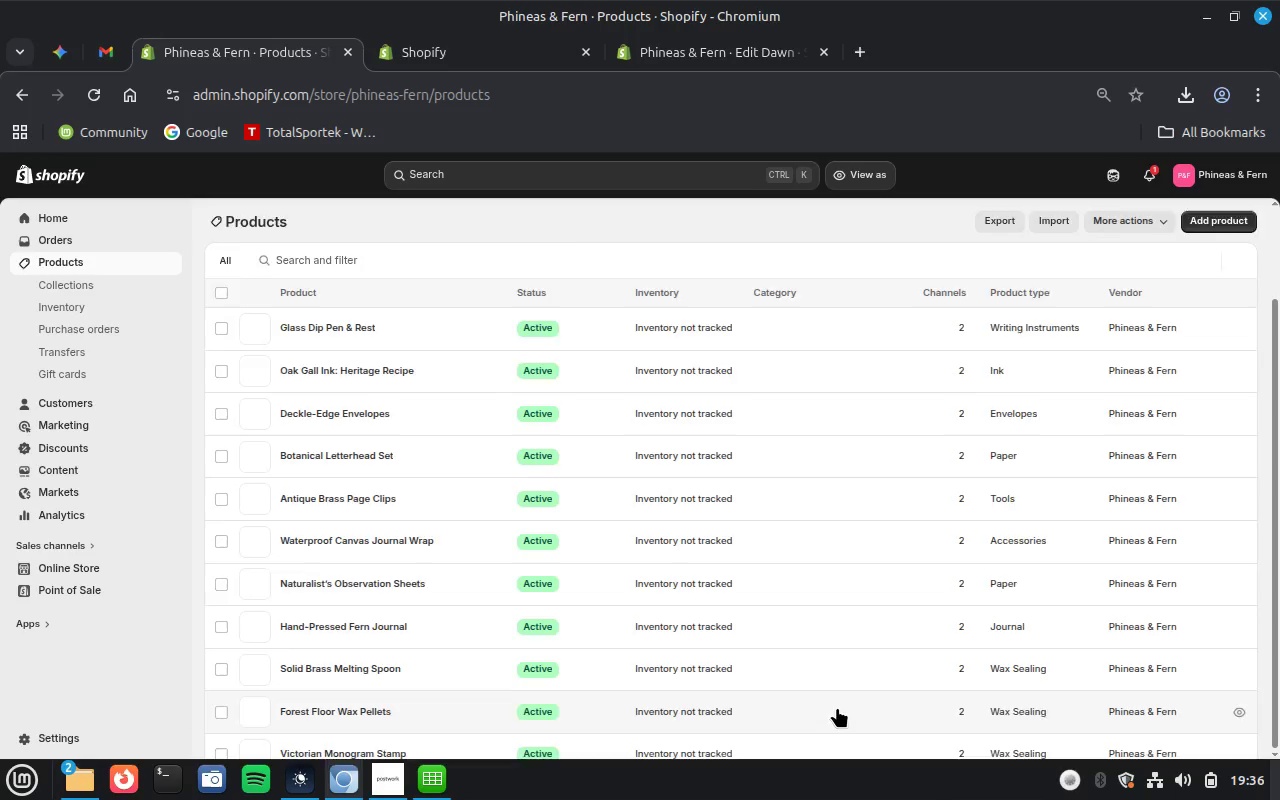 
scroll: coordinate [837, 707], scroll_direction: none, amount: 0.0
 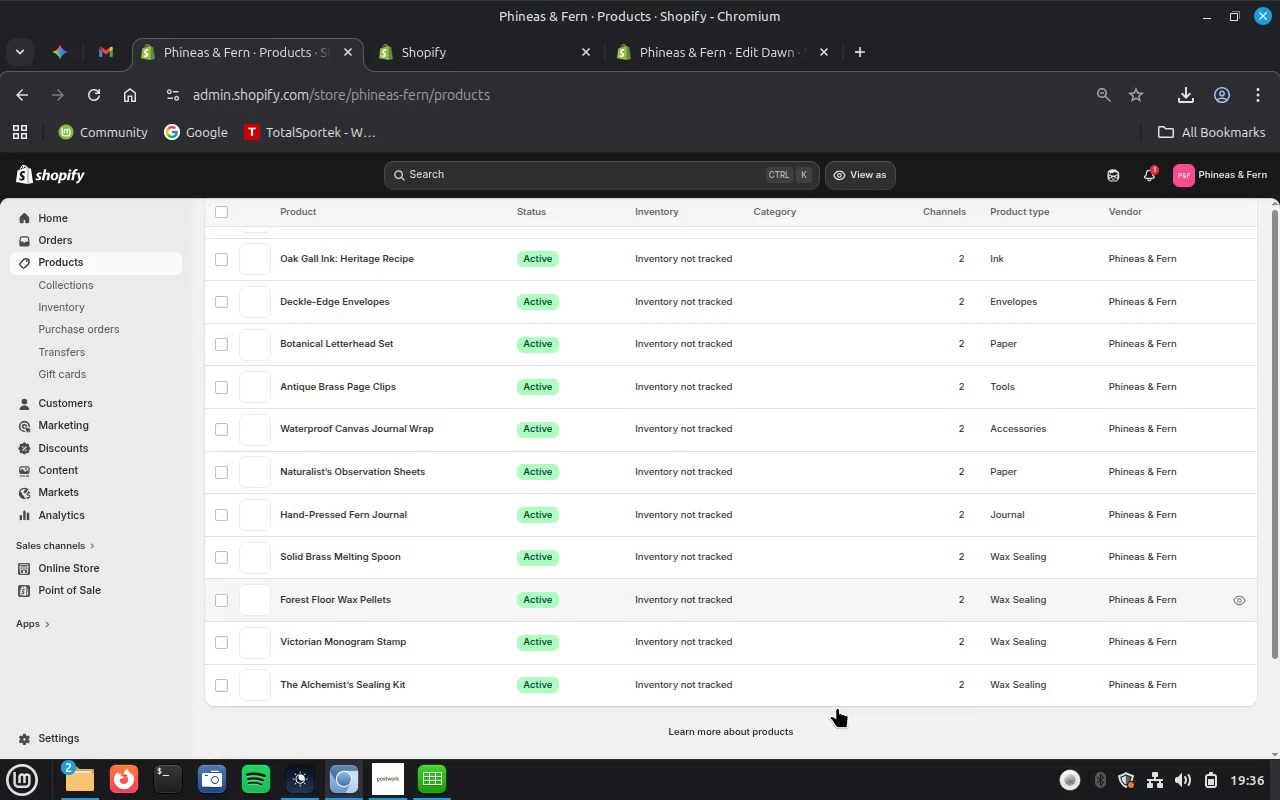 
scroll: coordinate [860, 517], scroll_direction: up, amount: 17.0
 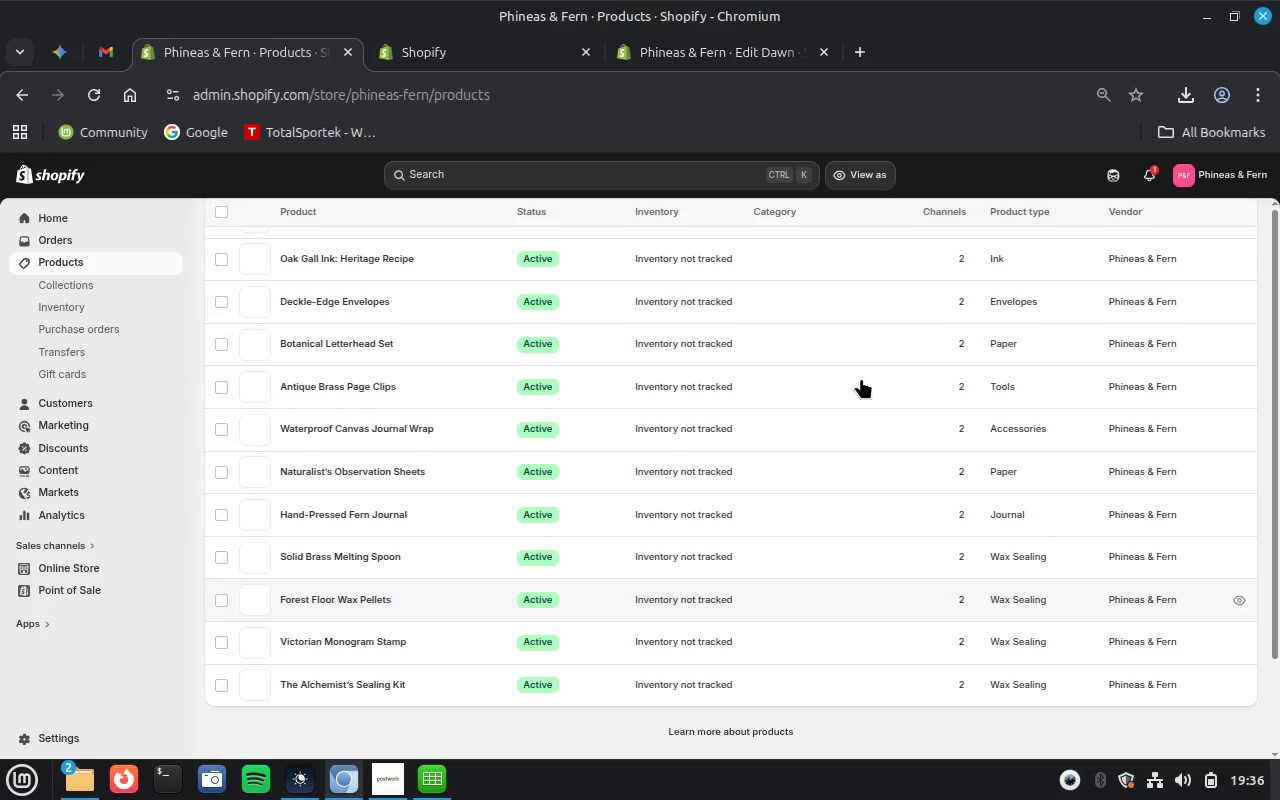 
wait(7.16)
 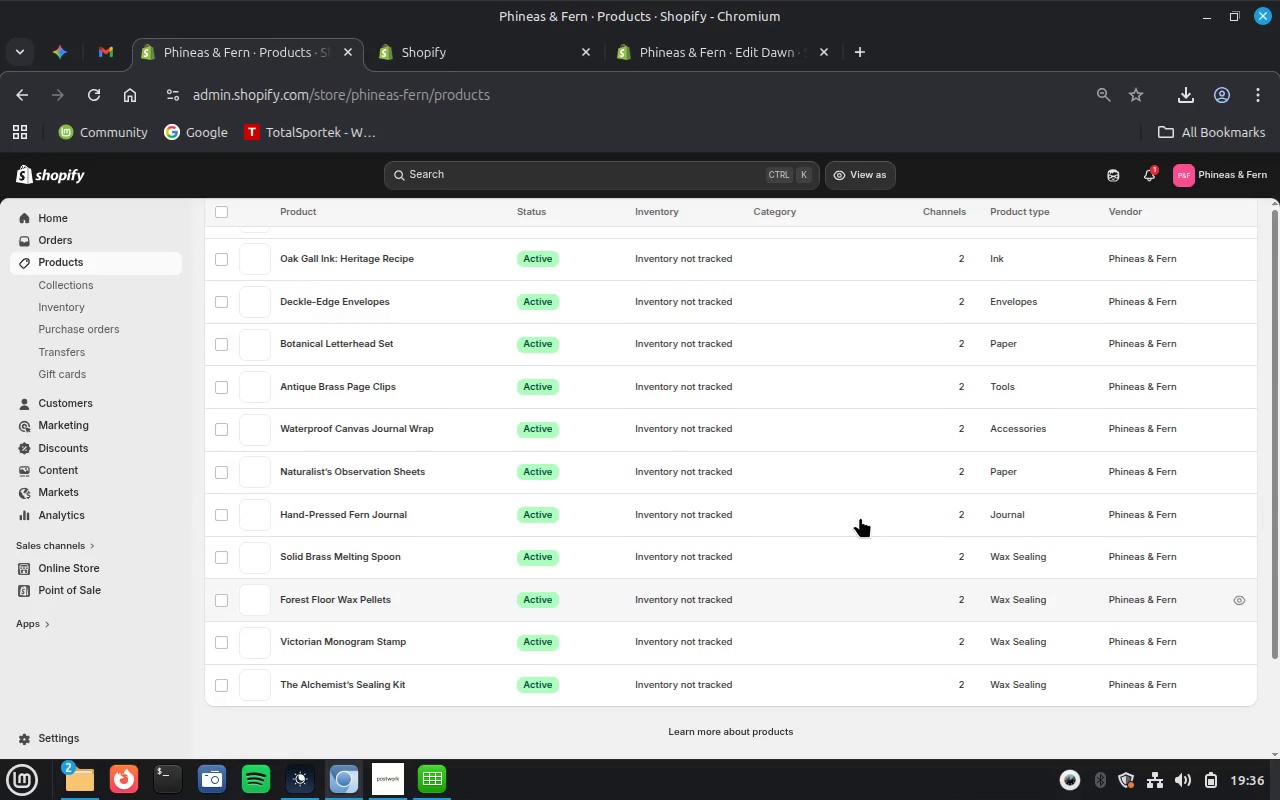 
scroll: coordinate [860, 394], scroll_direction: up, amount: 14.0
 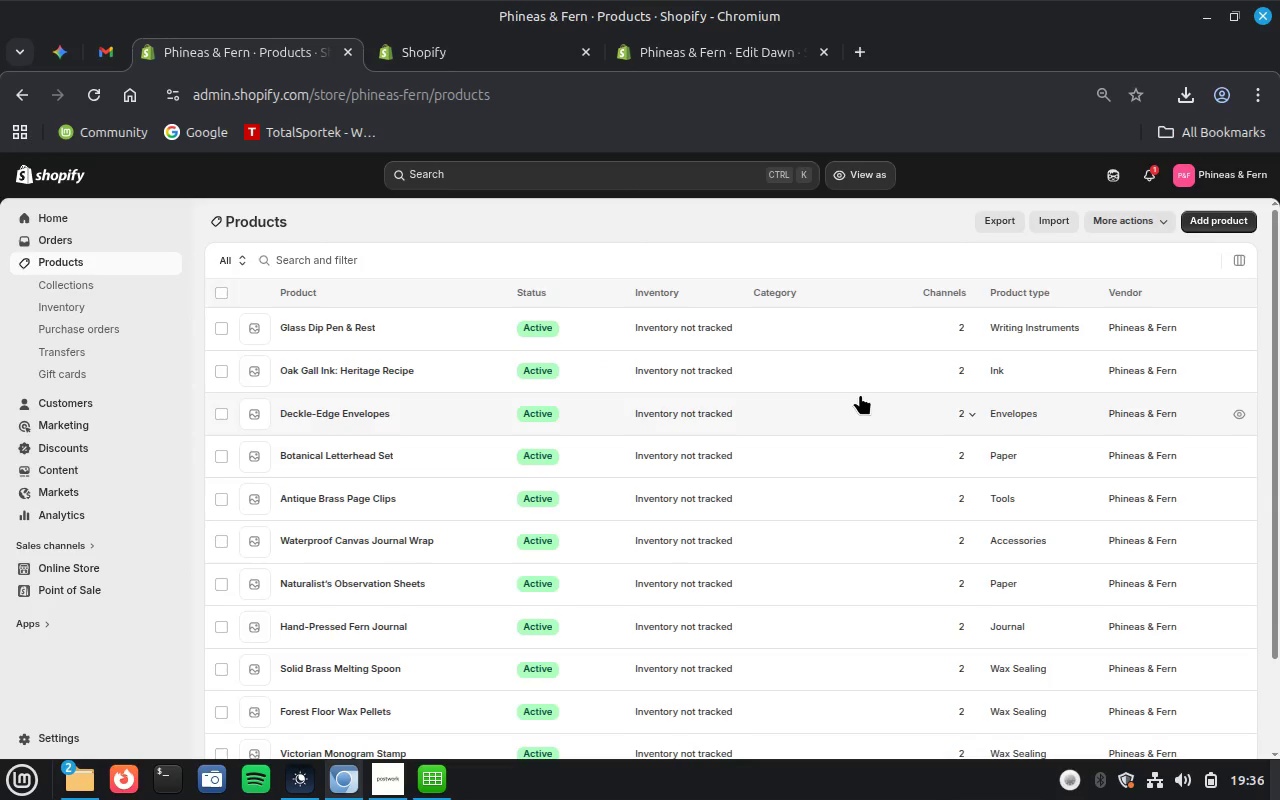 
wait(10.72)
 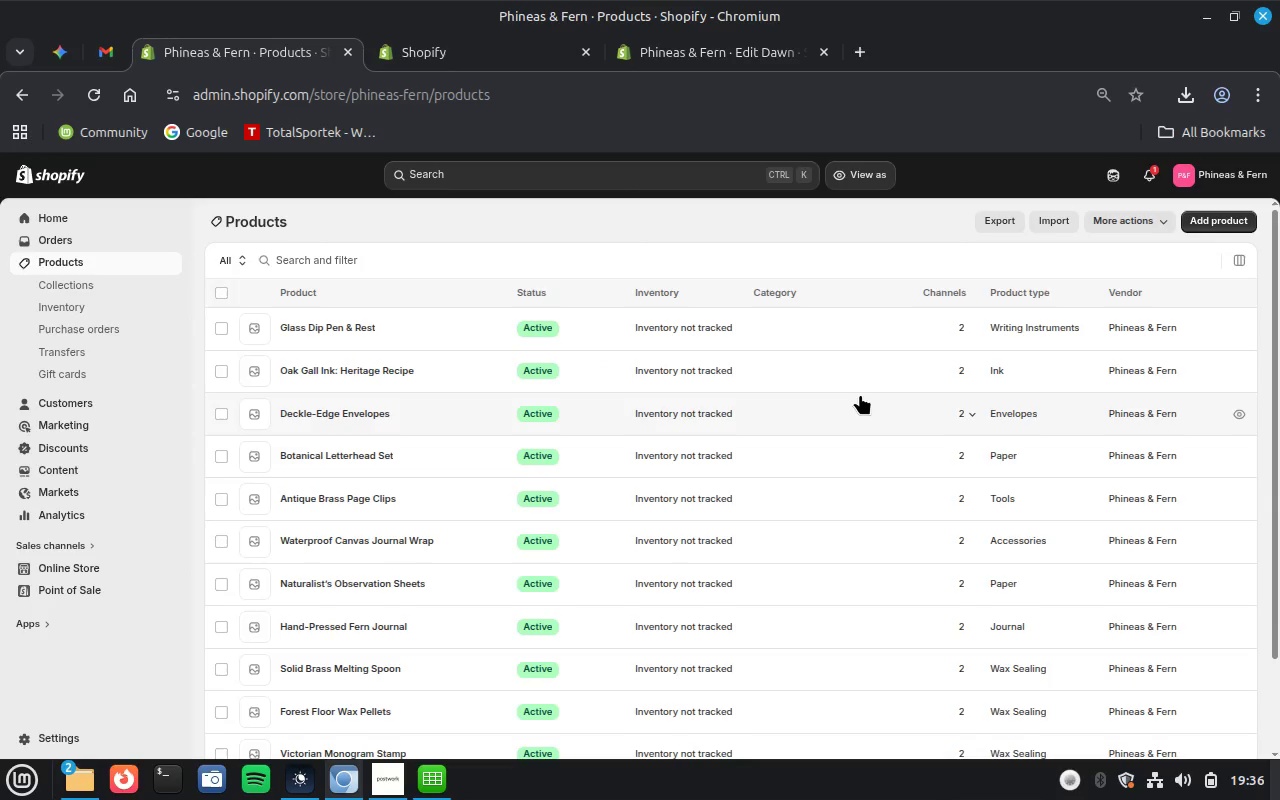 
left_click([709, 47])
 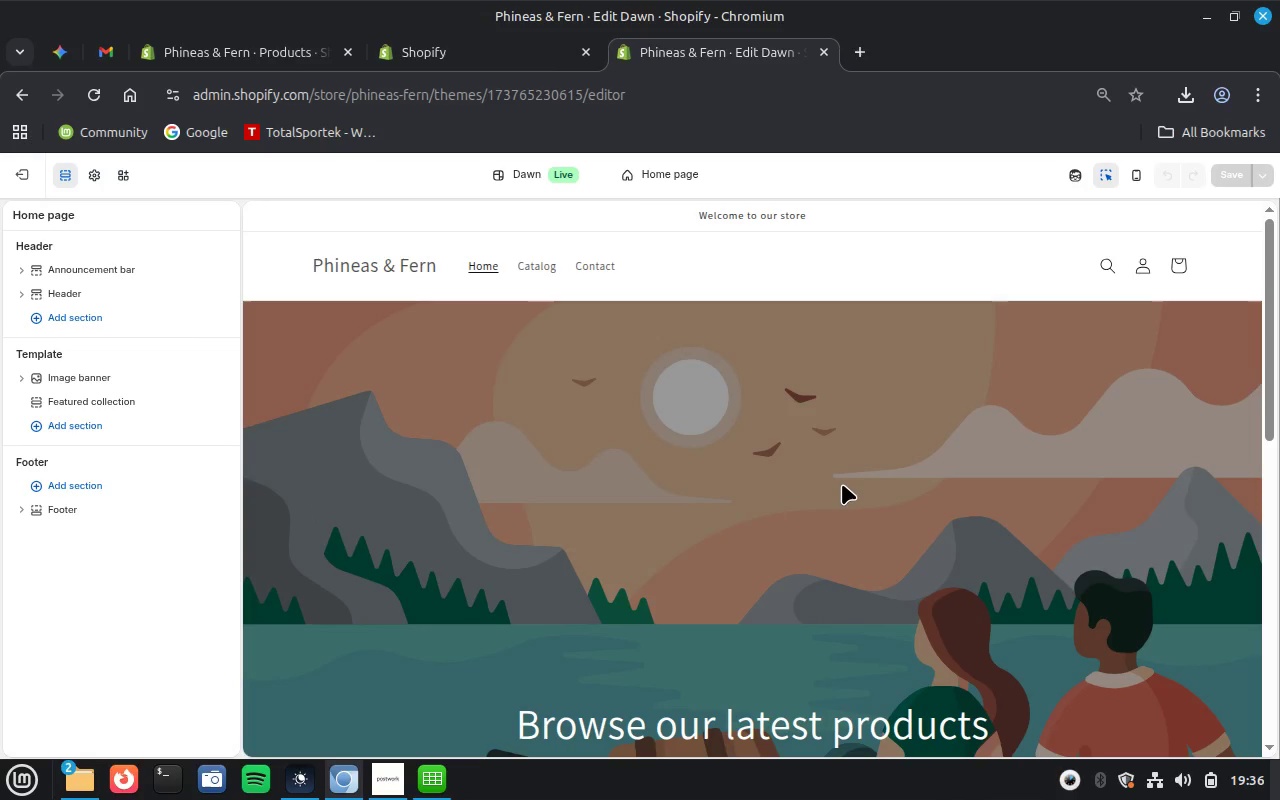 
scroll: coordinate [842, 484], scroll_direction: down, amount: 1.0
 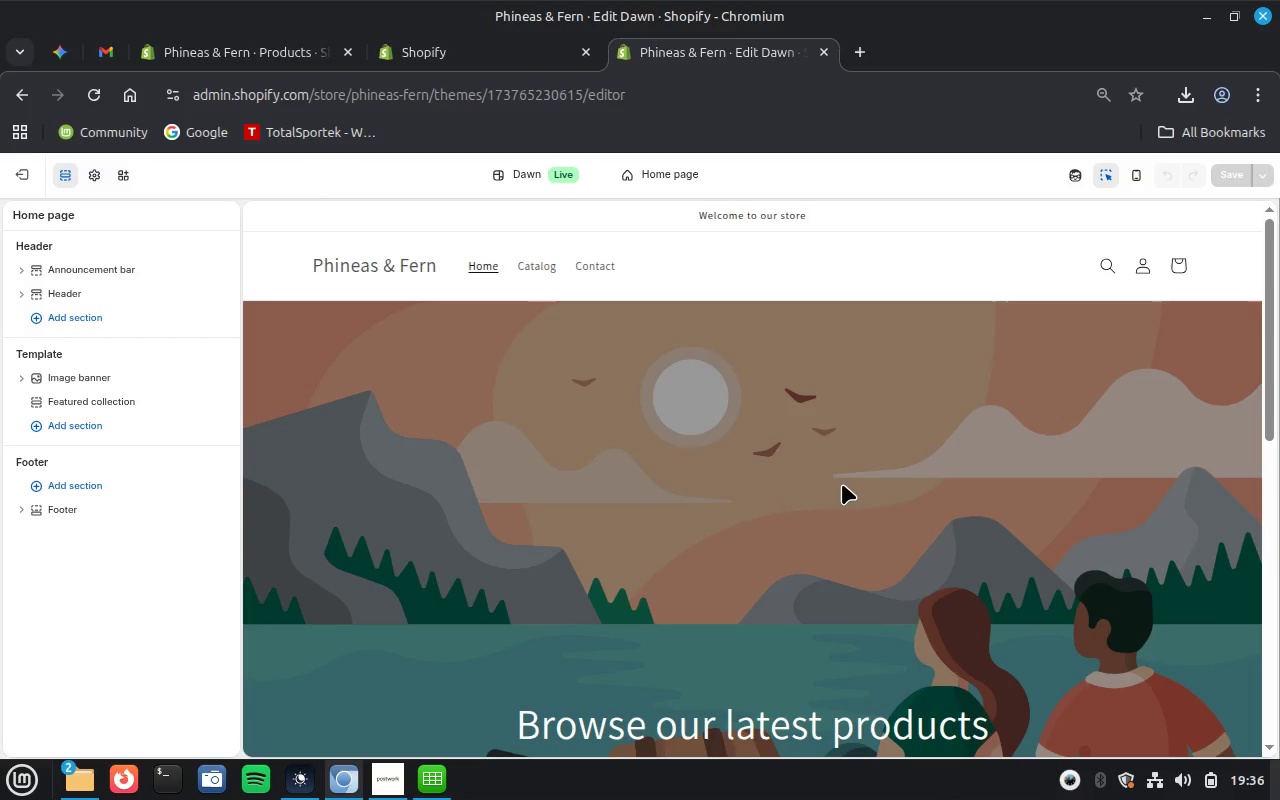 
wait(8.4)
 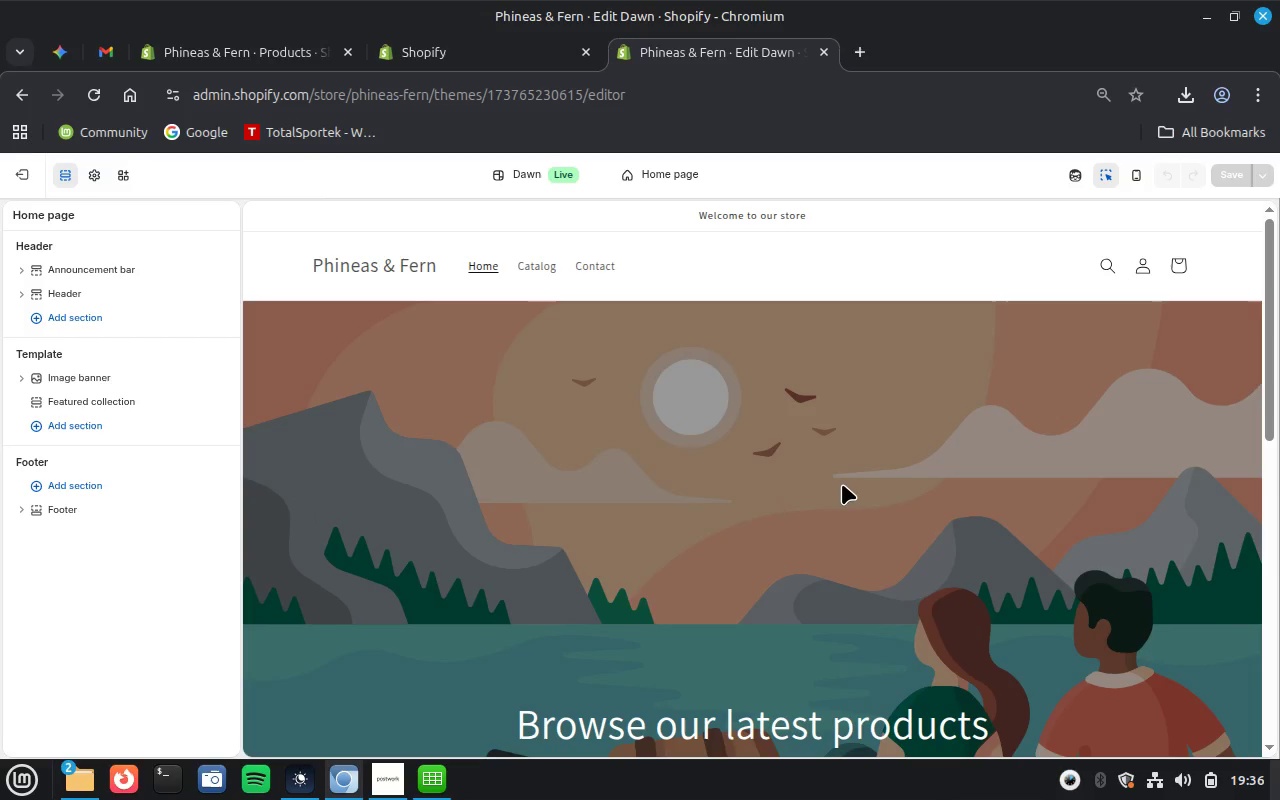 
scroll: coordinate [1011, 596], scroll_direction: down, amount: 1.0
 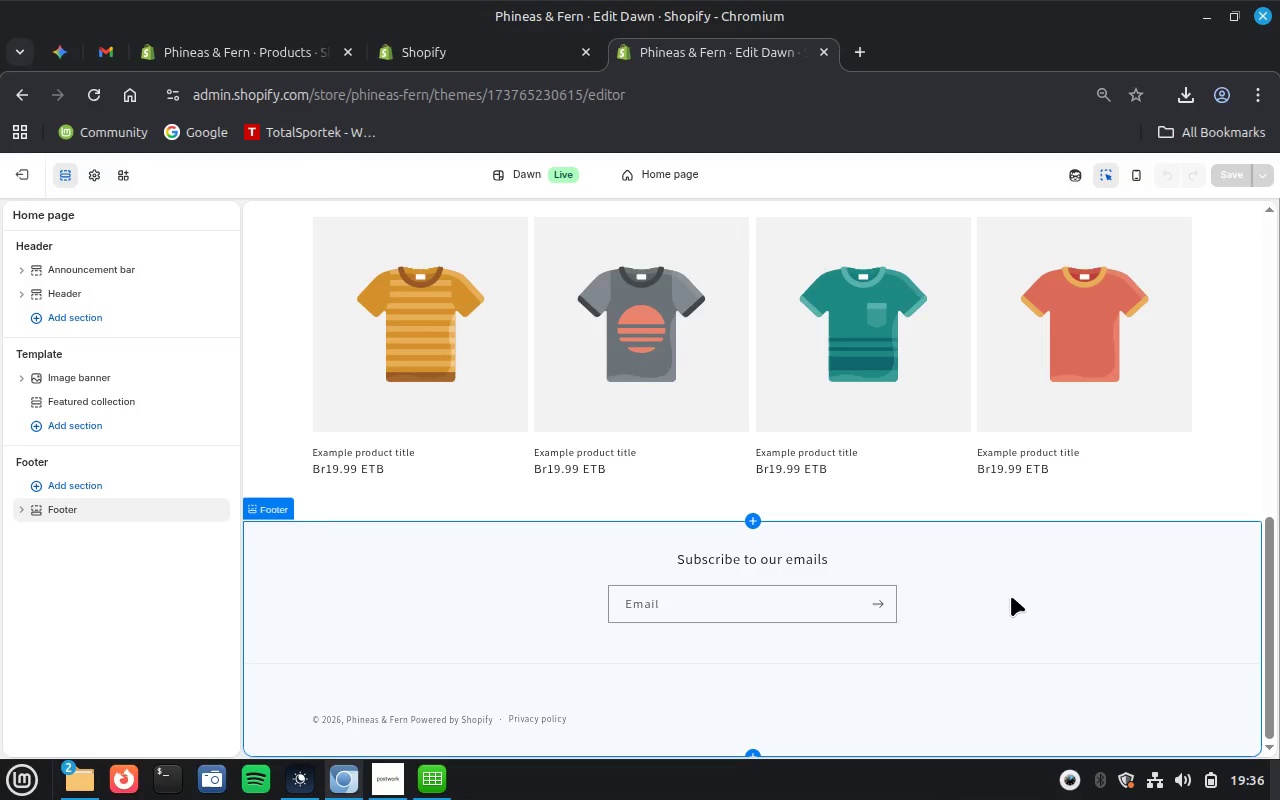 
scroll: coordinate [1011, 596], scroll_direction: up, amount: 5.0
 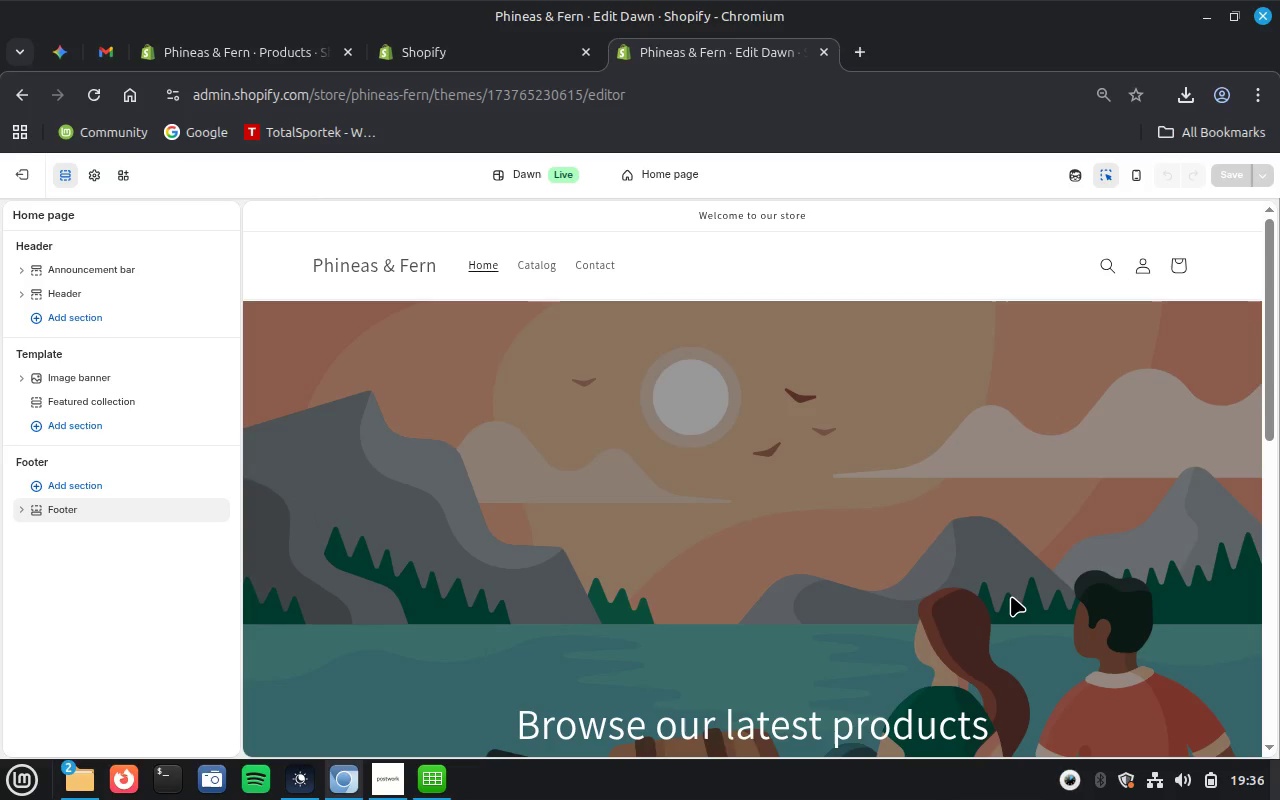 
scroll: coordinate [1011, 596], scroll_direction: down, amount: 10.0
 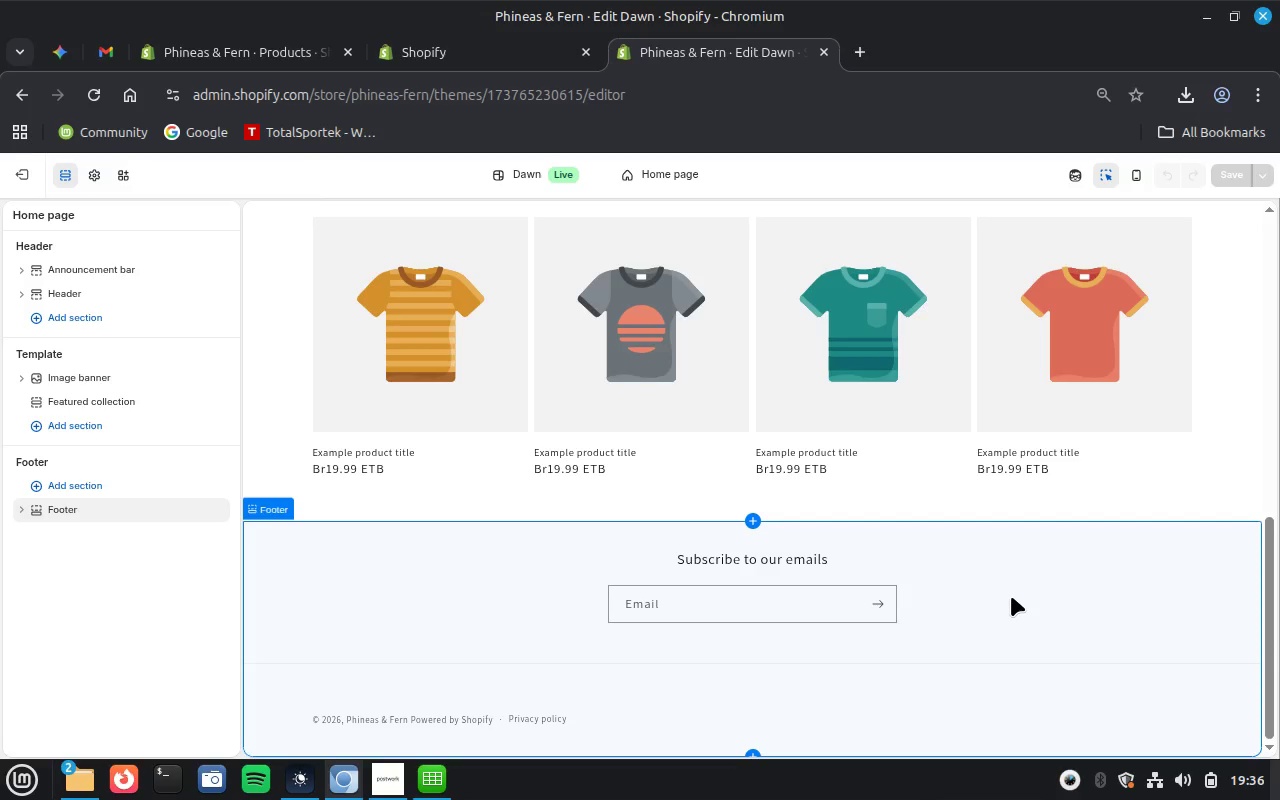 
scroll: coordinate [1011, 596], scroll_direction: none, amount: 0.0
 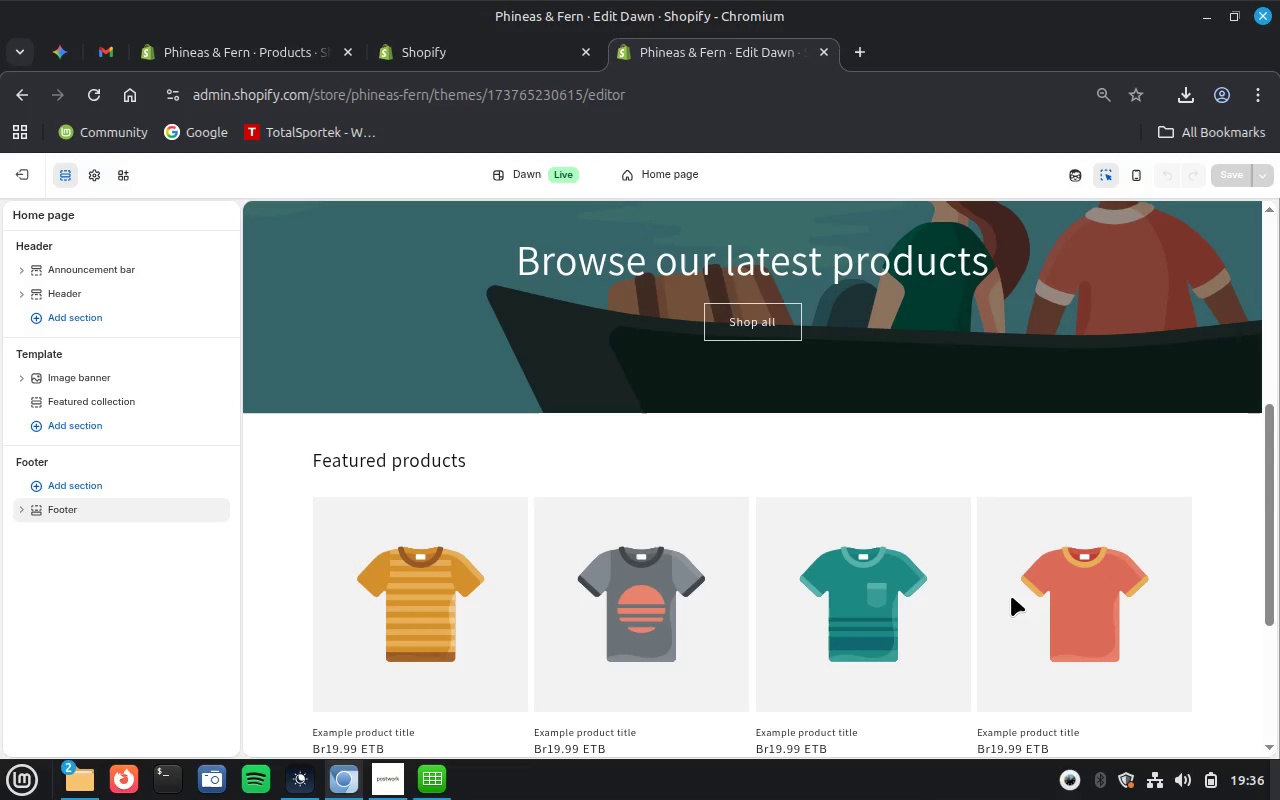 
scroll: coordinate [1011, 596], scroll_direction: up, amount: 3.0
 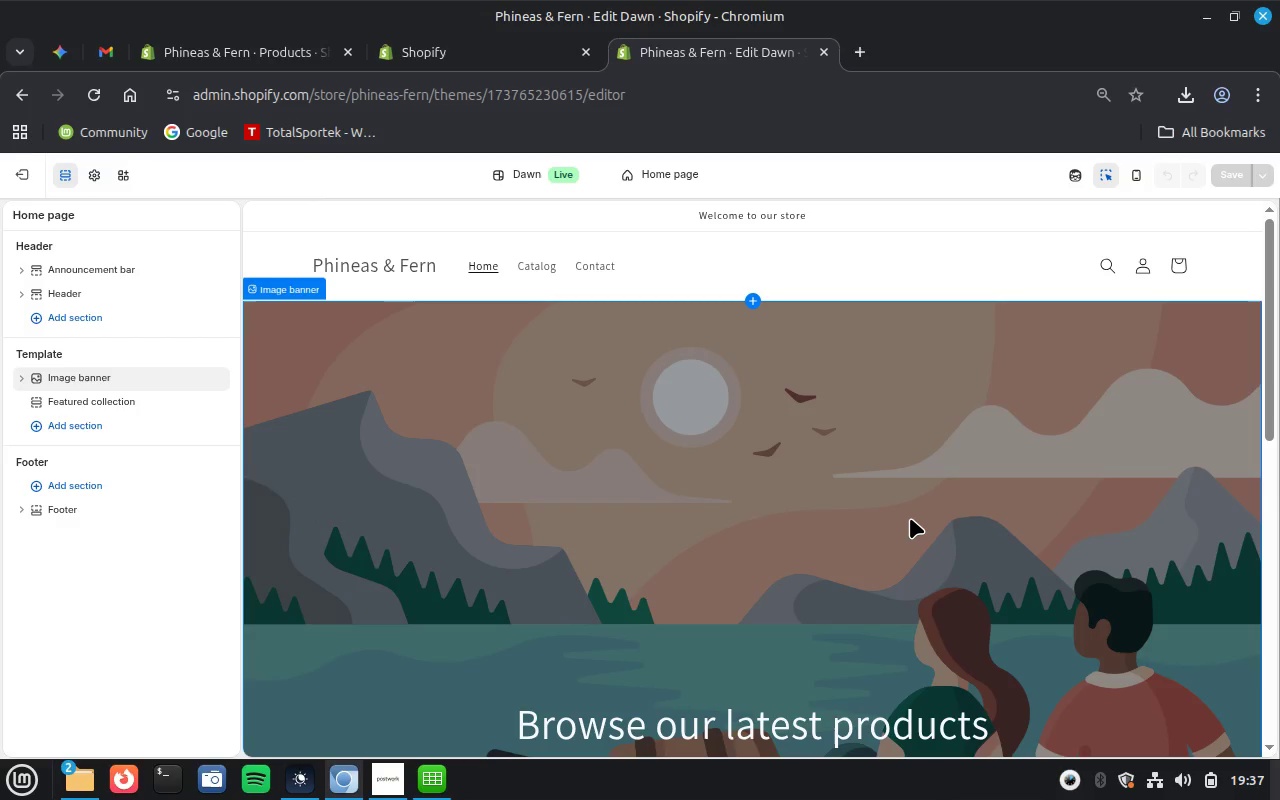 
left_click([910, 518])
 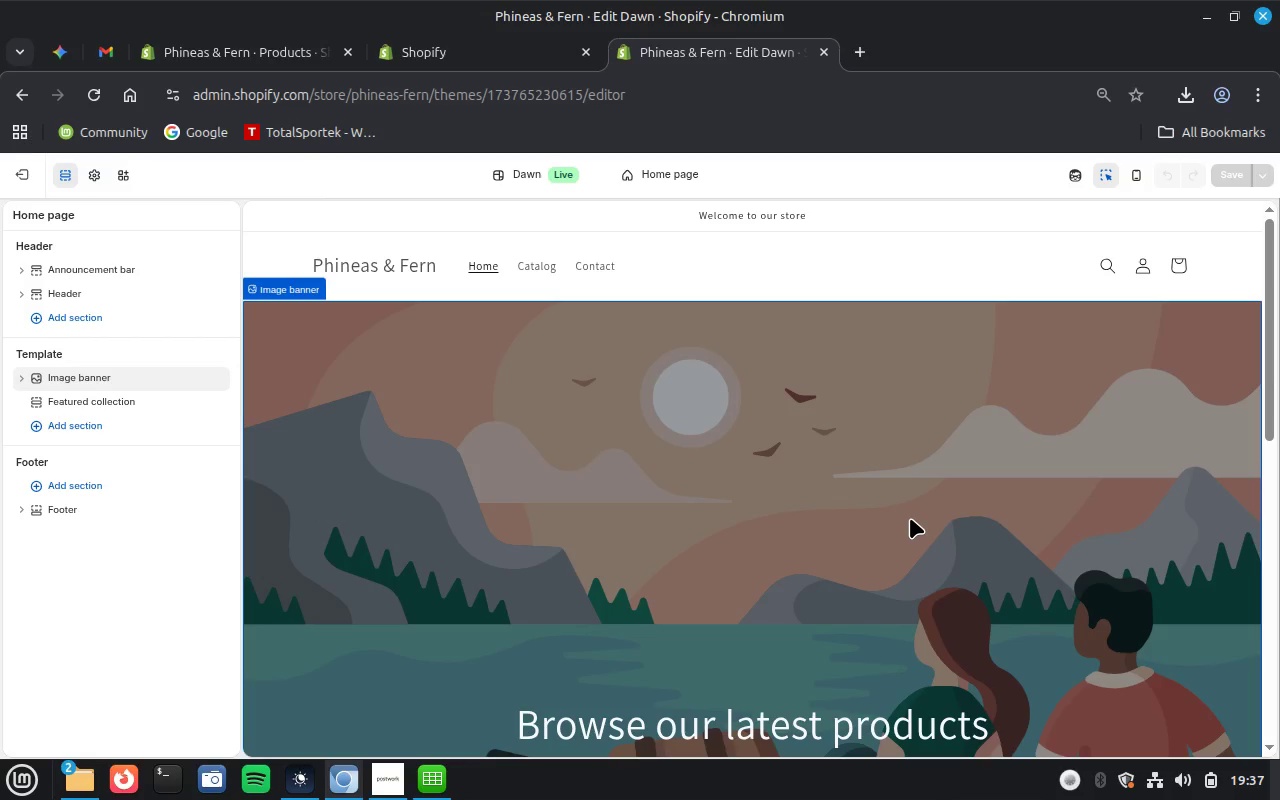 
wait(17.4)
 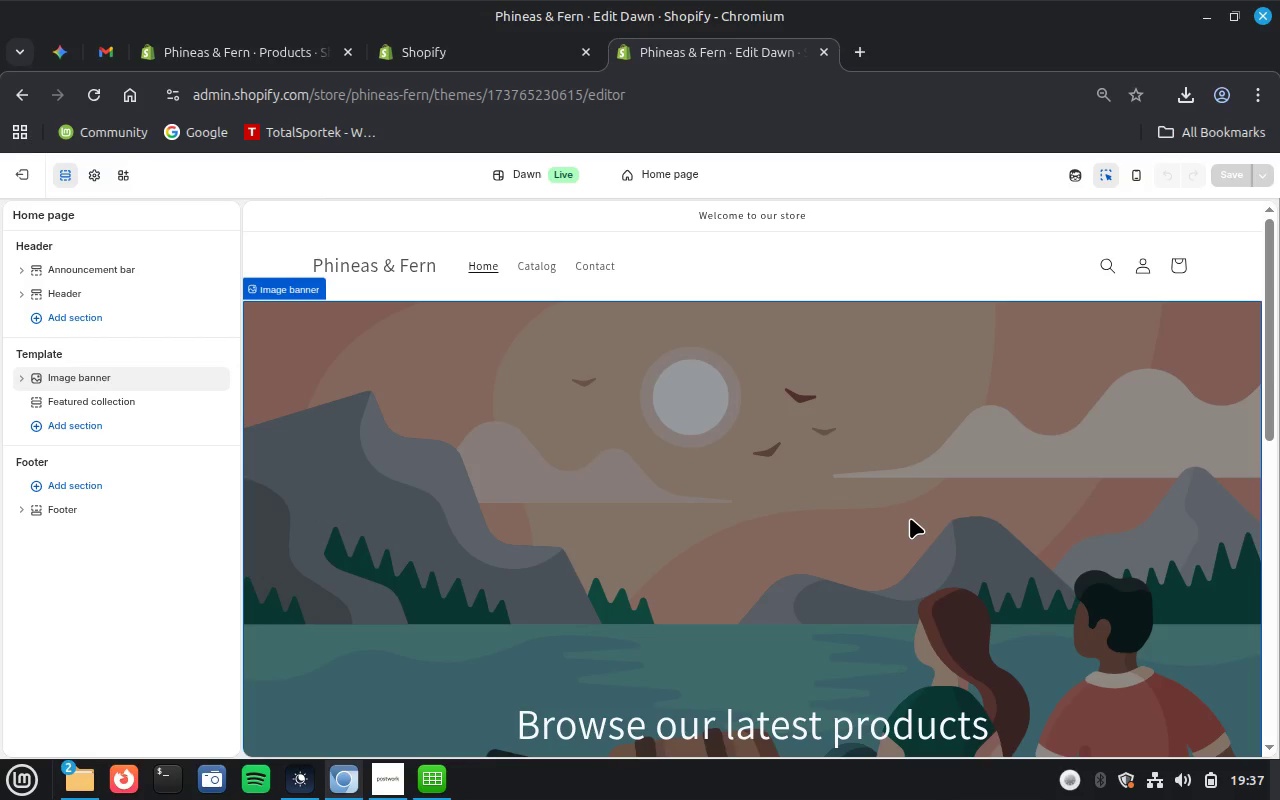 
left_click([910, 518])
 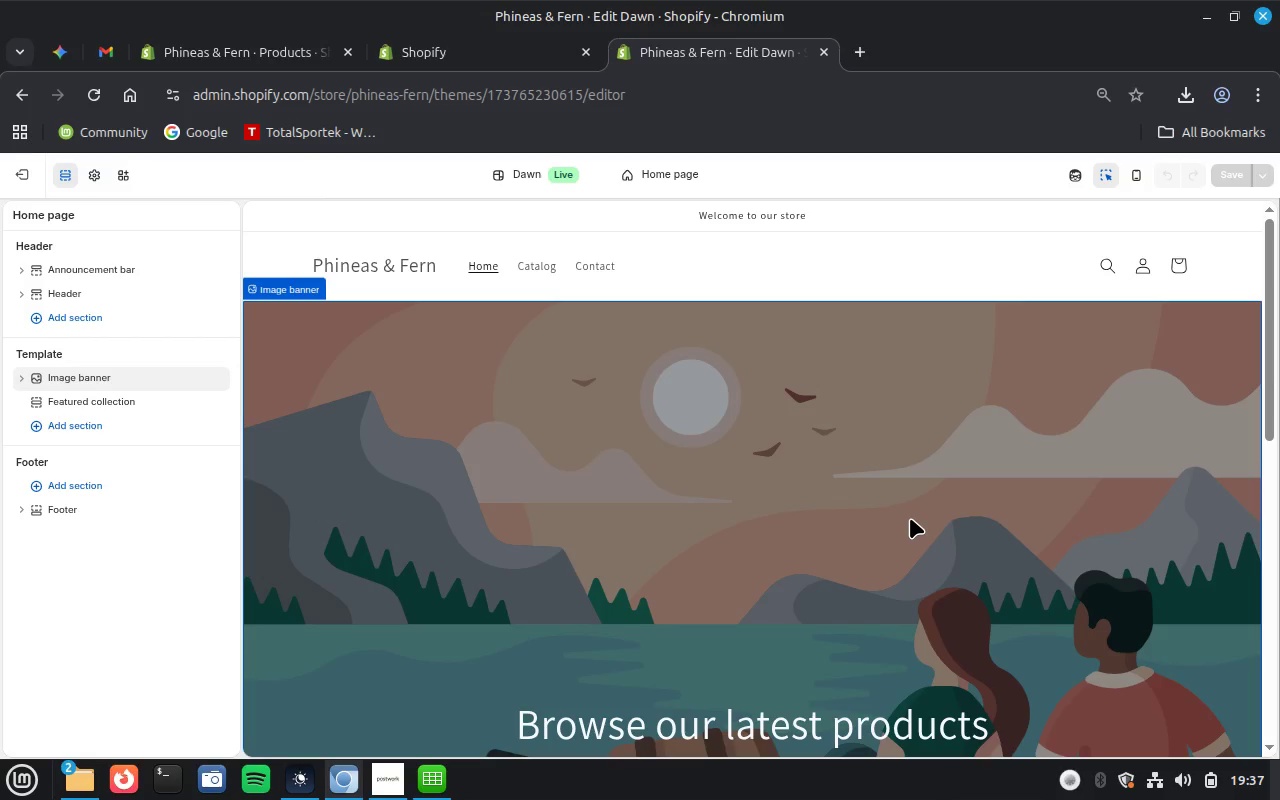 
left_click([910, 518])
 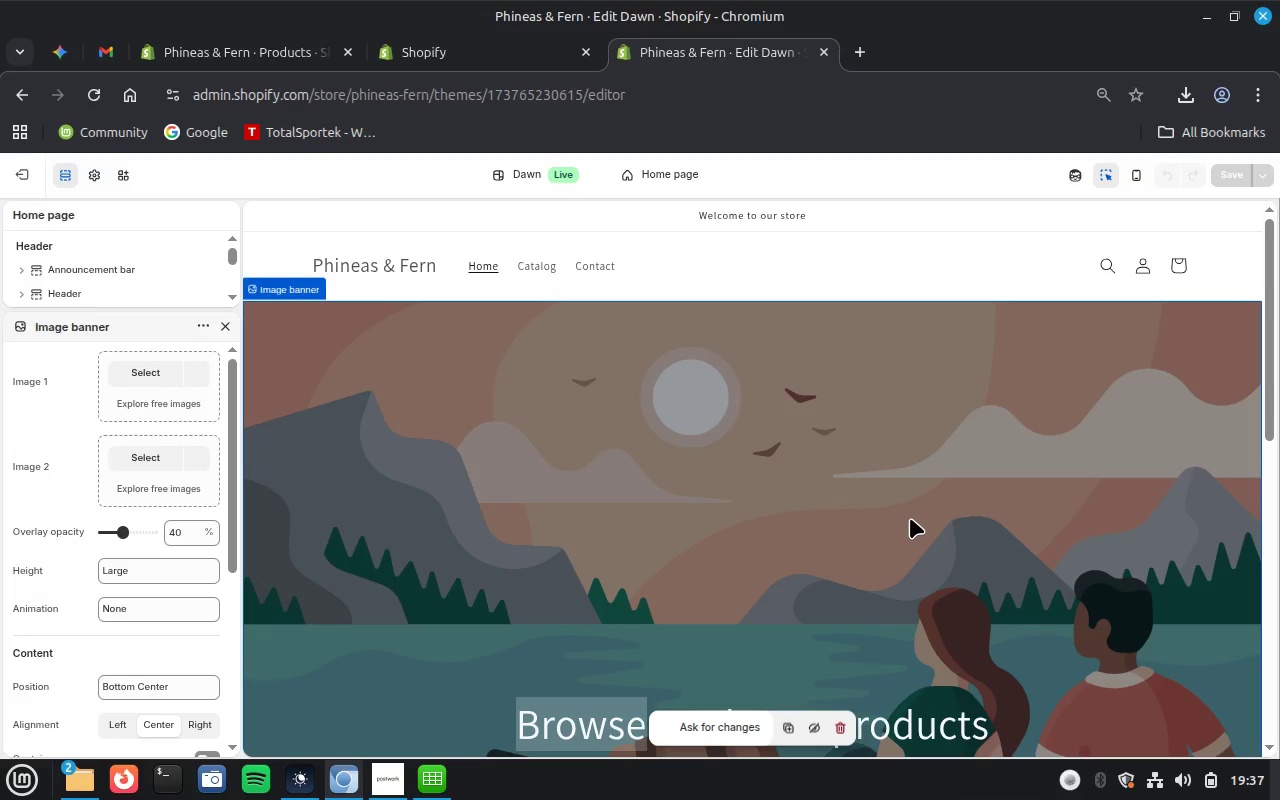 
wait(13.13)
 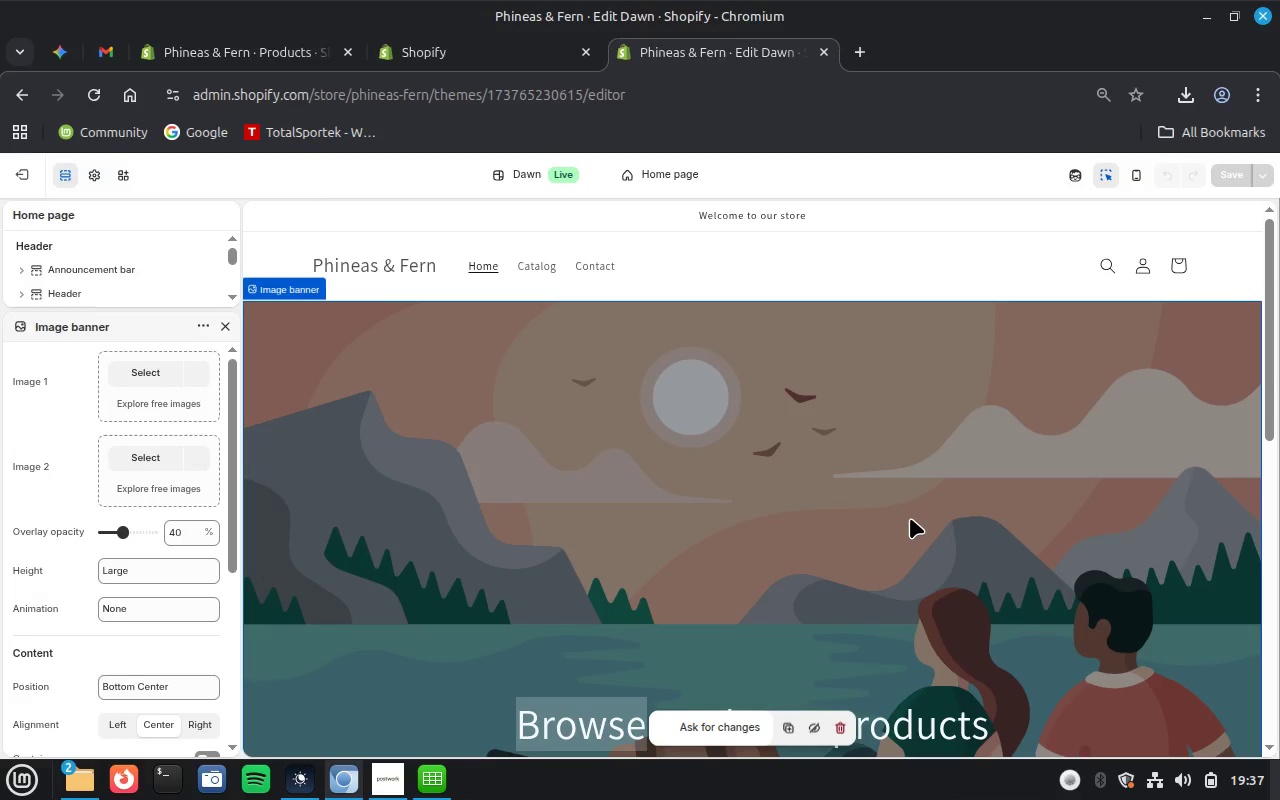 
left_click([153, 370])
 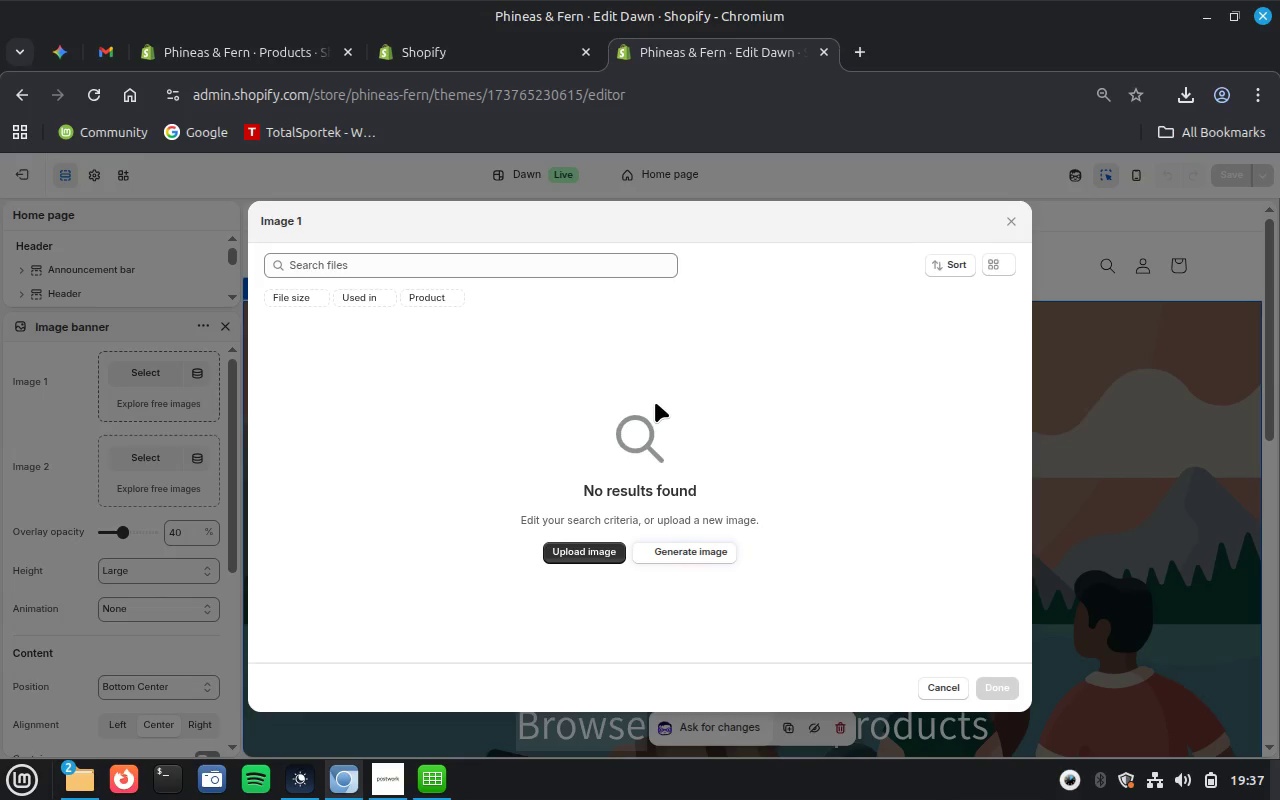 
wait(7.82)
 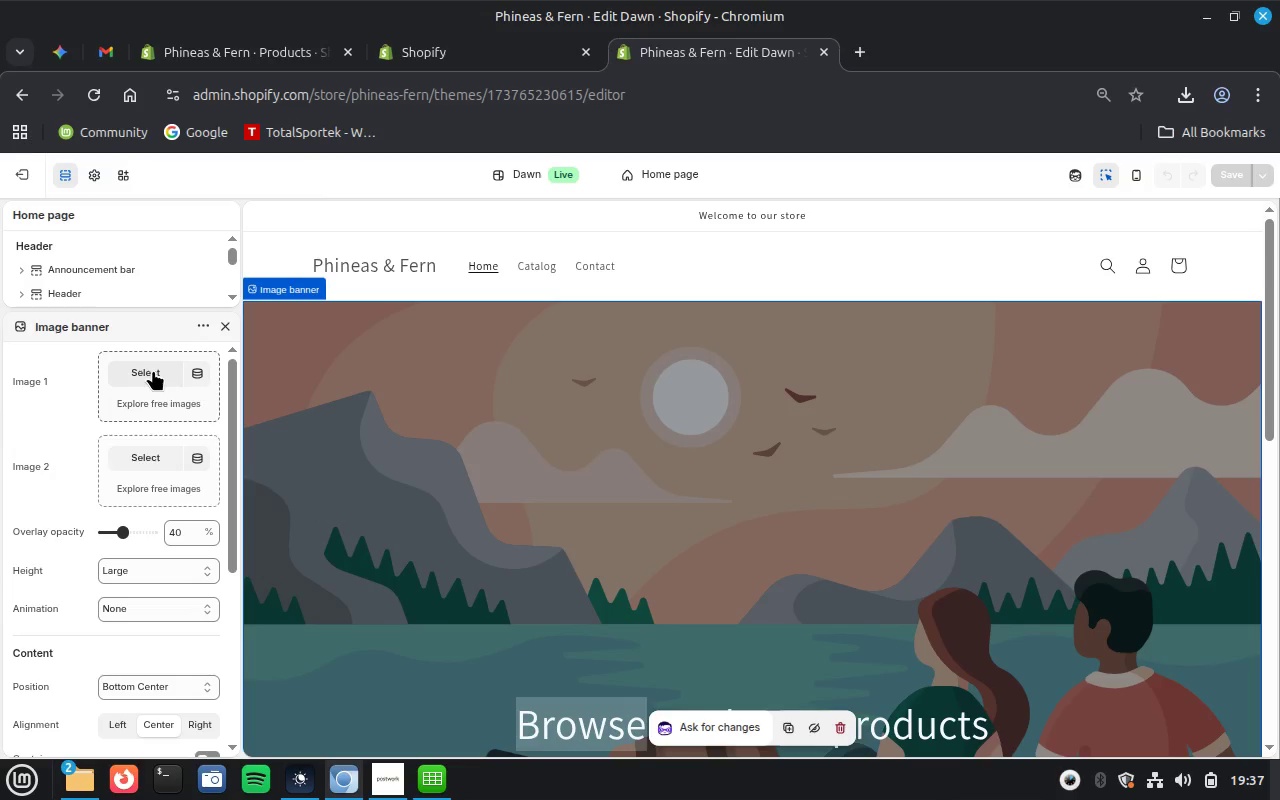 
left_click([699, 543])
 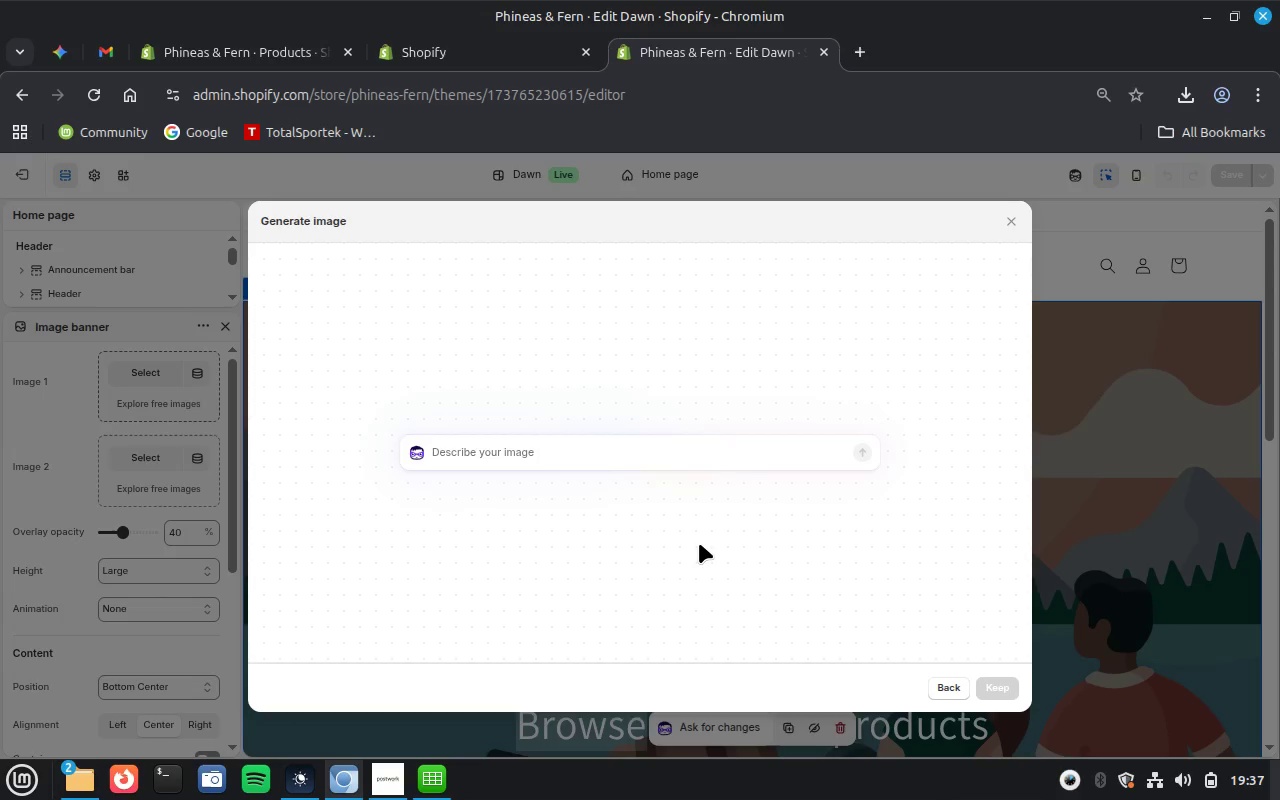 
wait(6.13)
 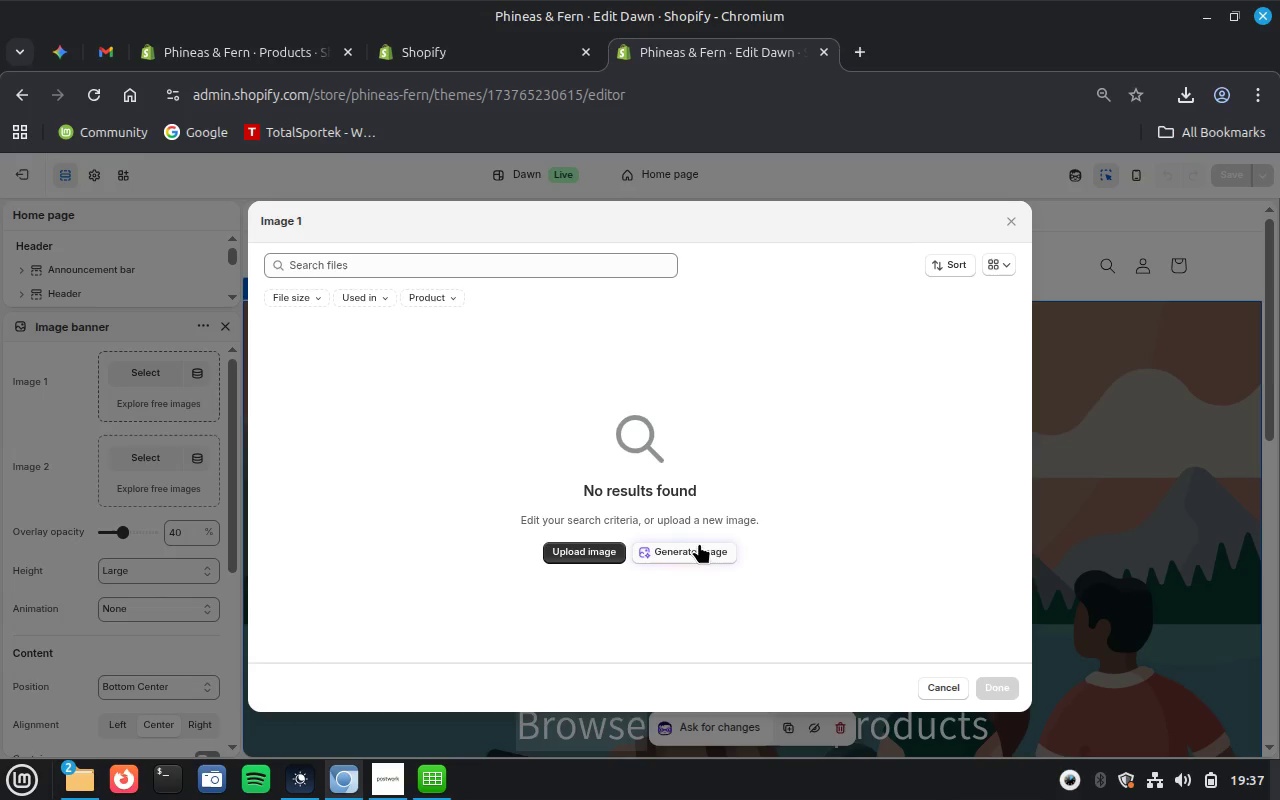 
key(Control+V)
 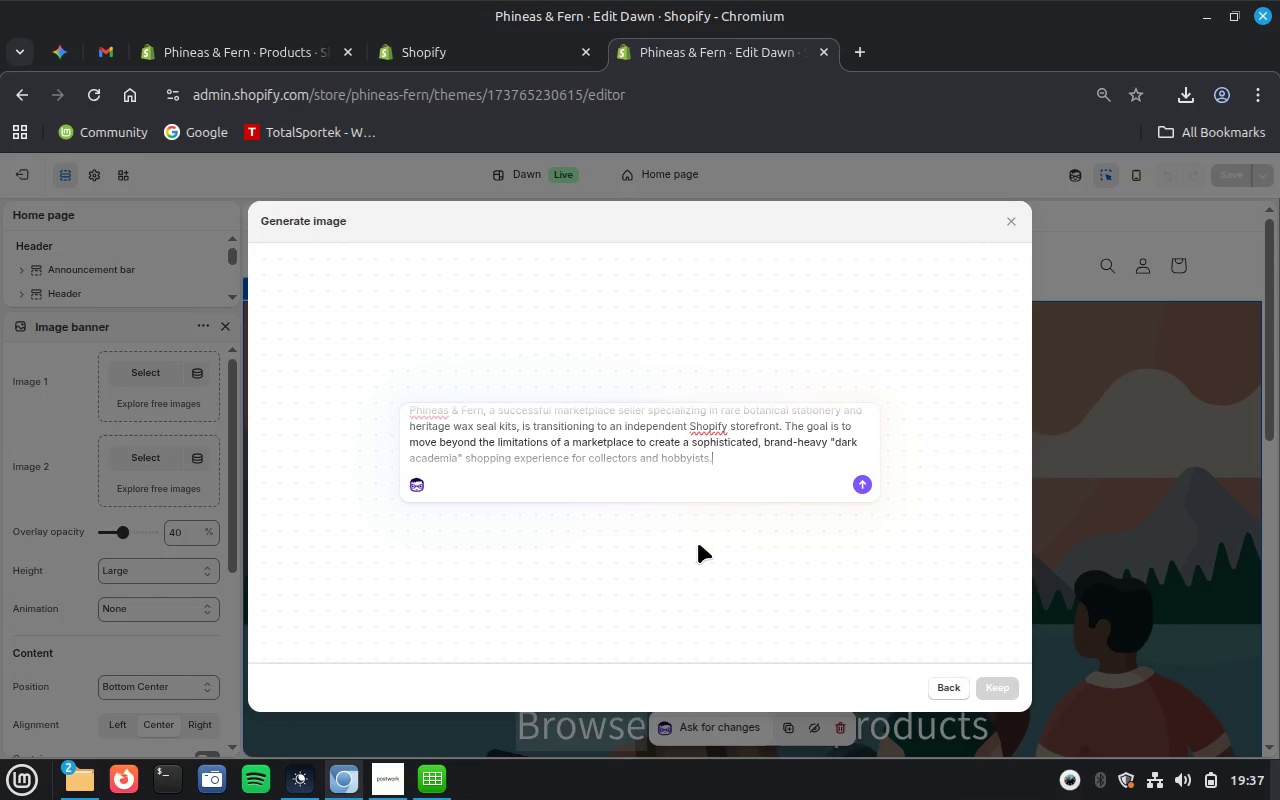 
key(Control+A)
 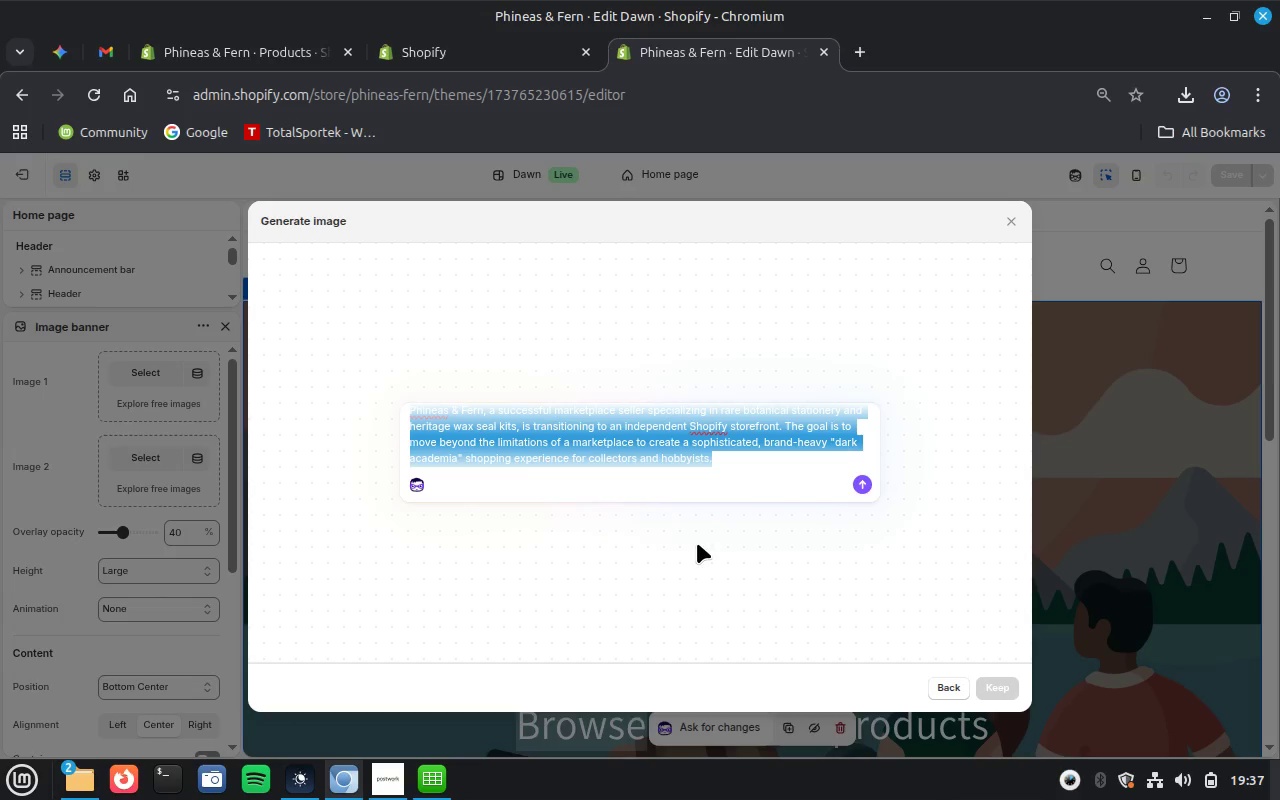 
key(Backspace)
 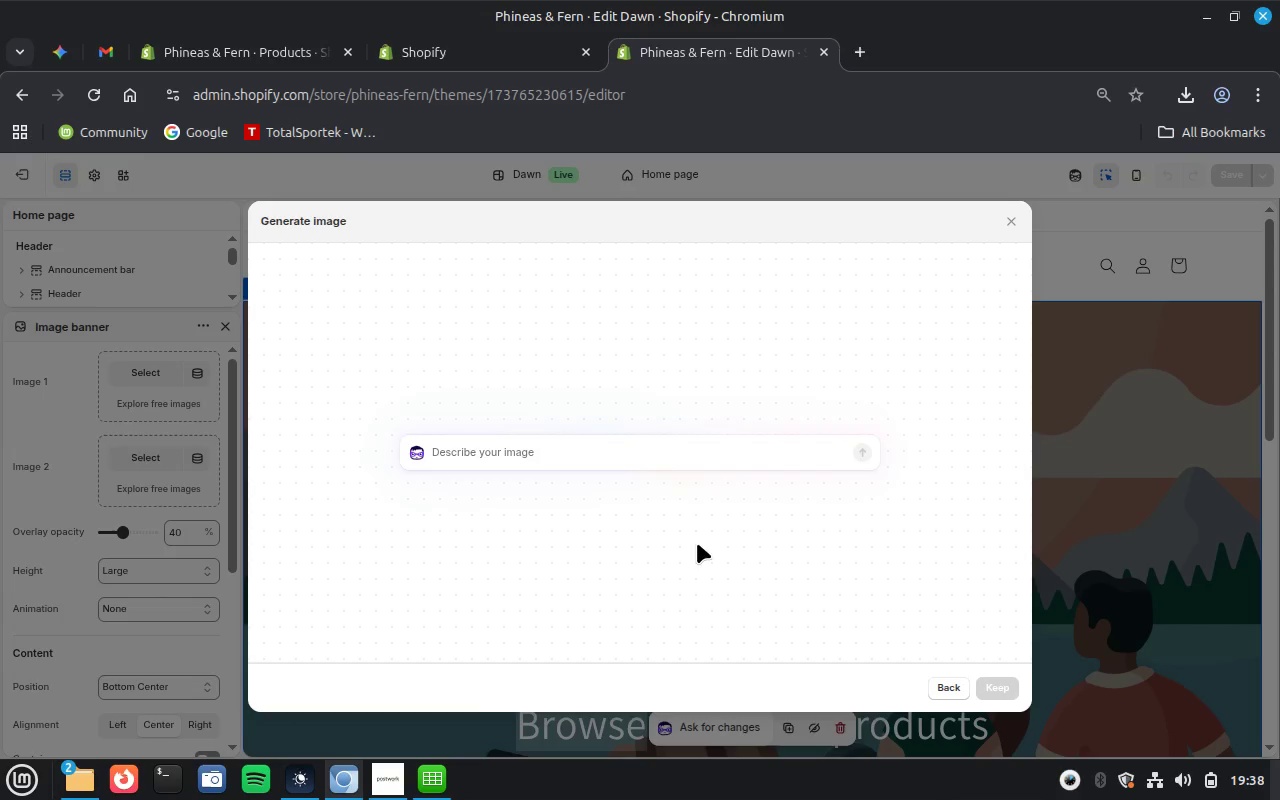 
left_click([384, 785])